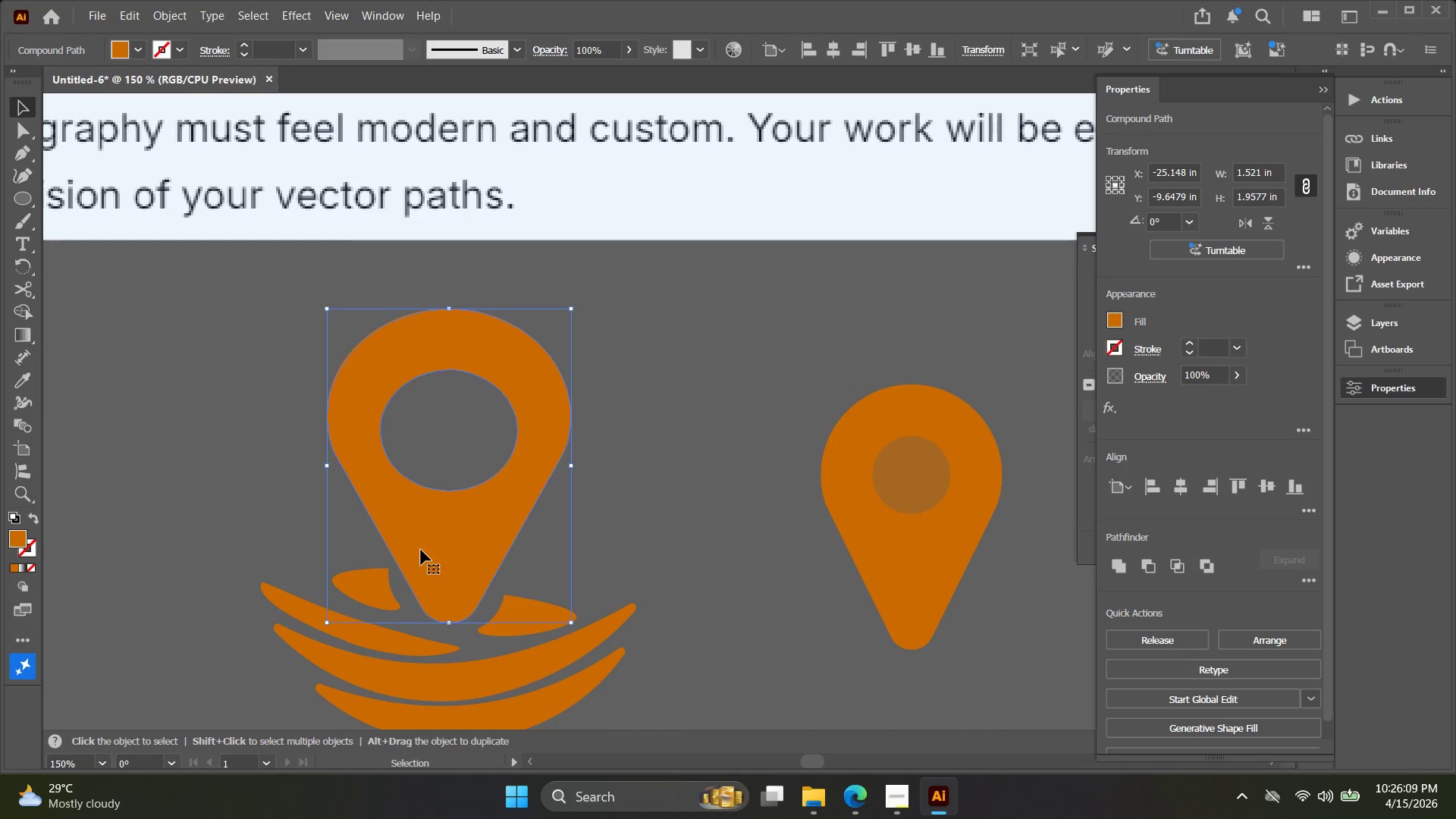 
key(Alt+AltLeft)
 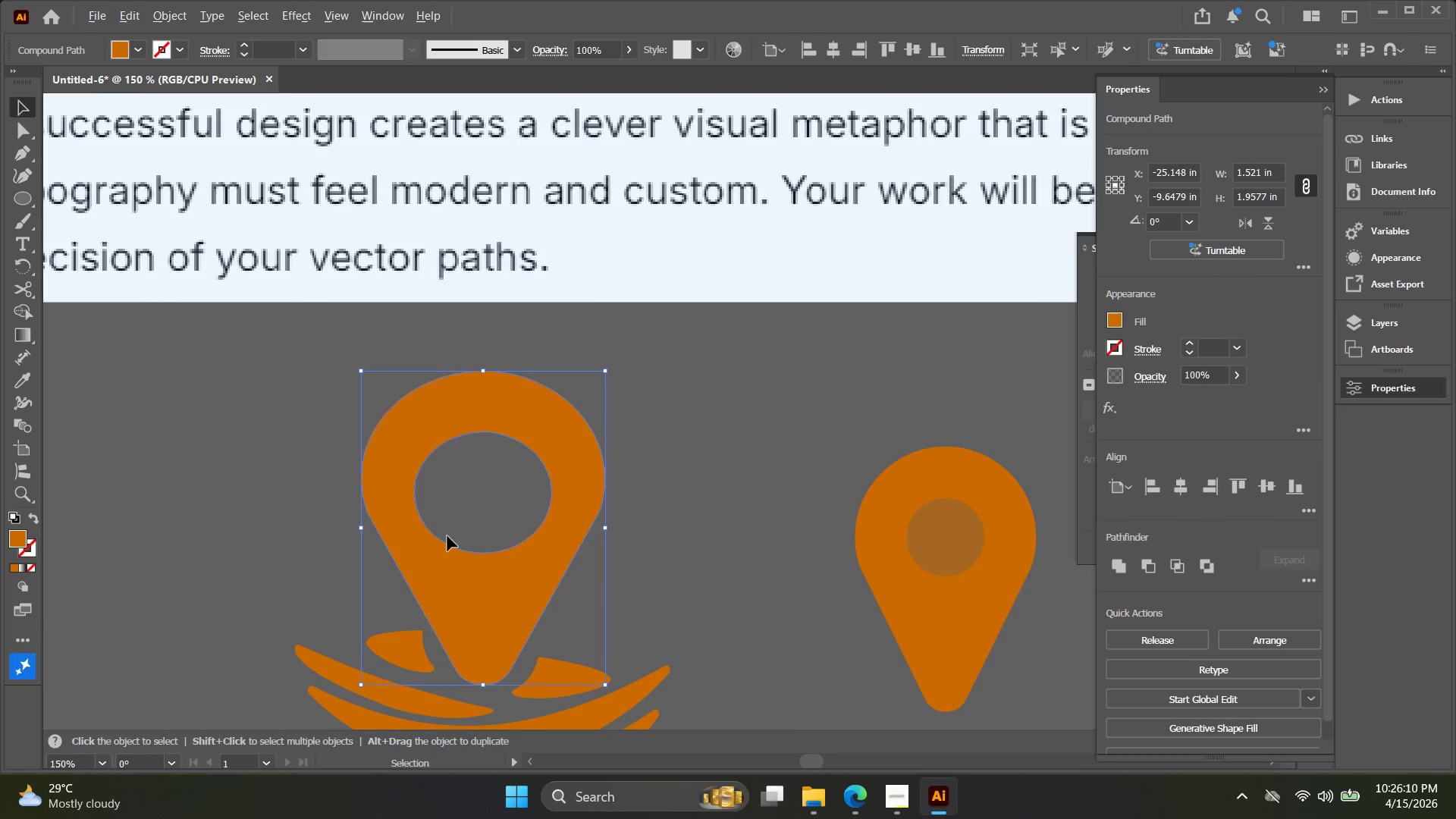 
scroll: coordinate [447, 536], scroll_direction: down, amount: 1.0
 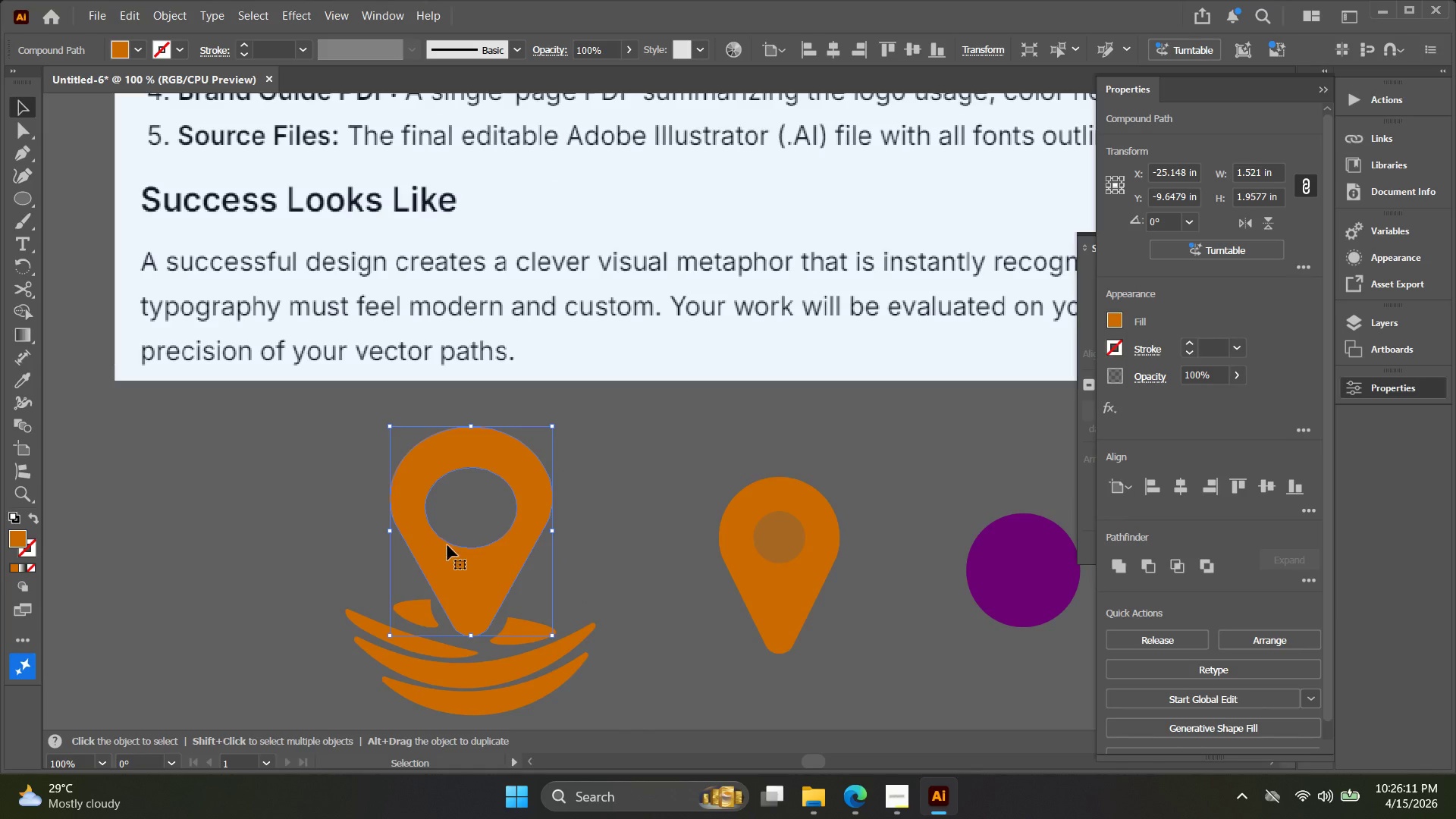 
key(Alt+AltLeft)
 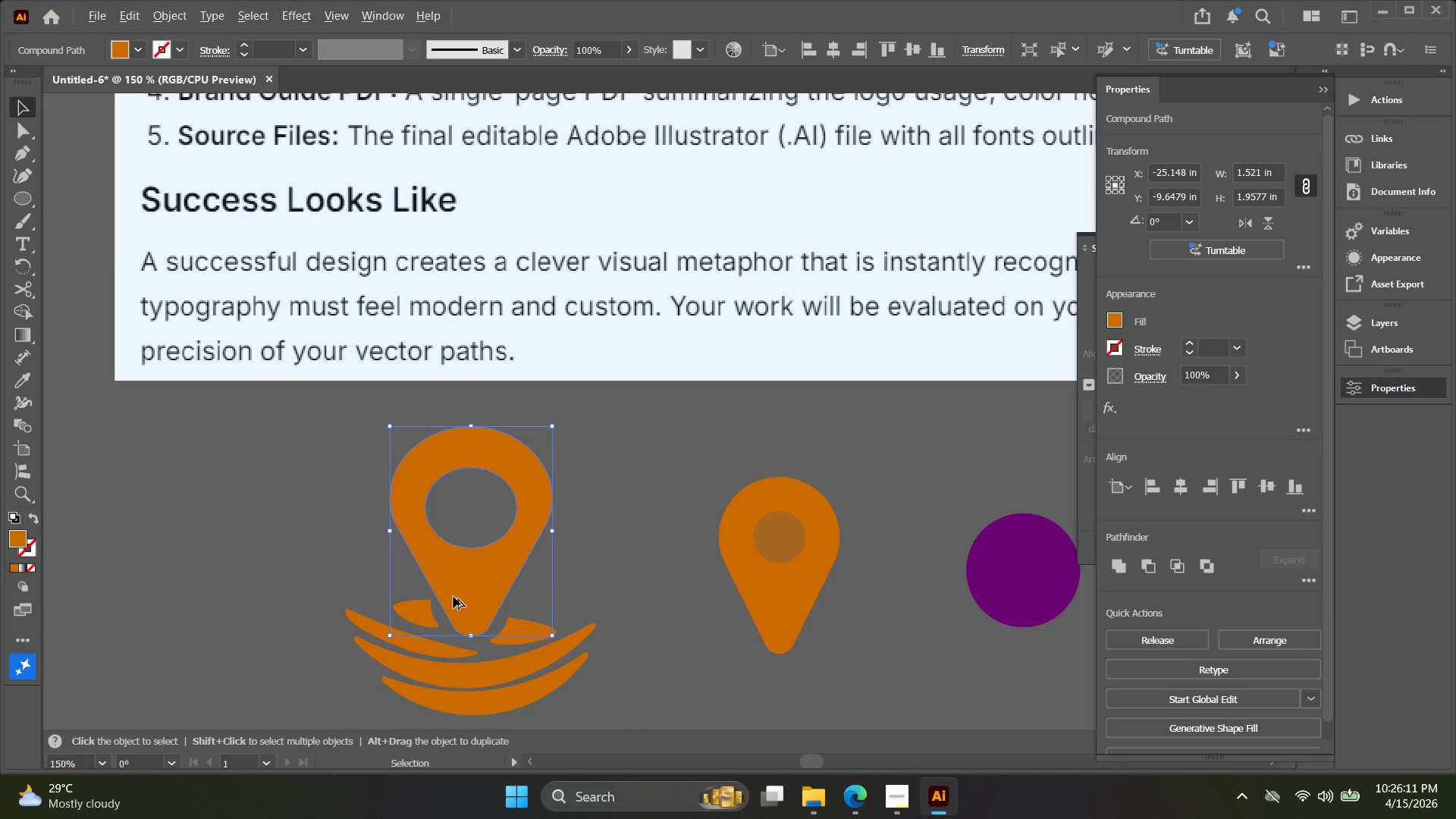 
hold_key(key=Space, duration=0.39)
 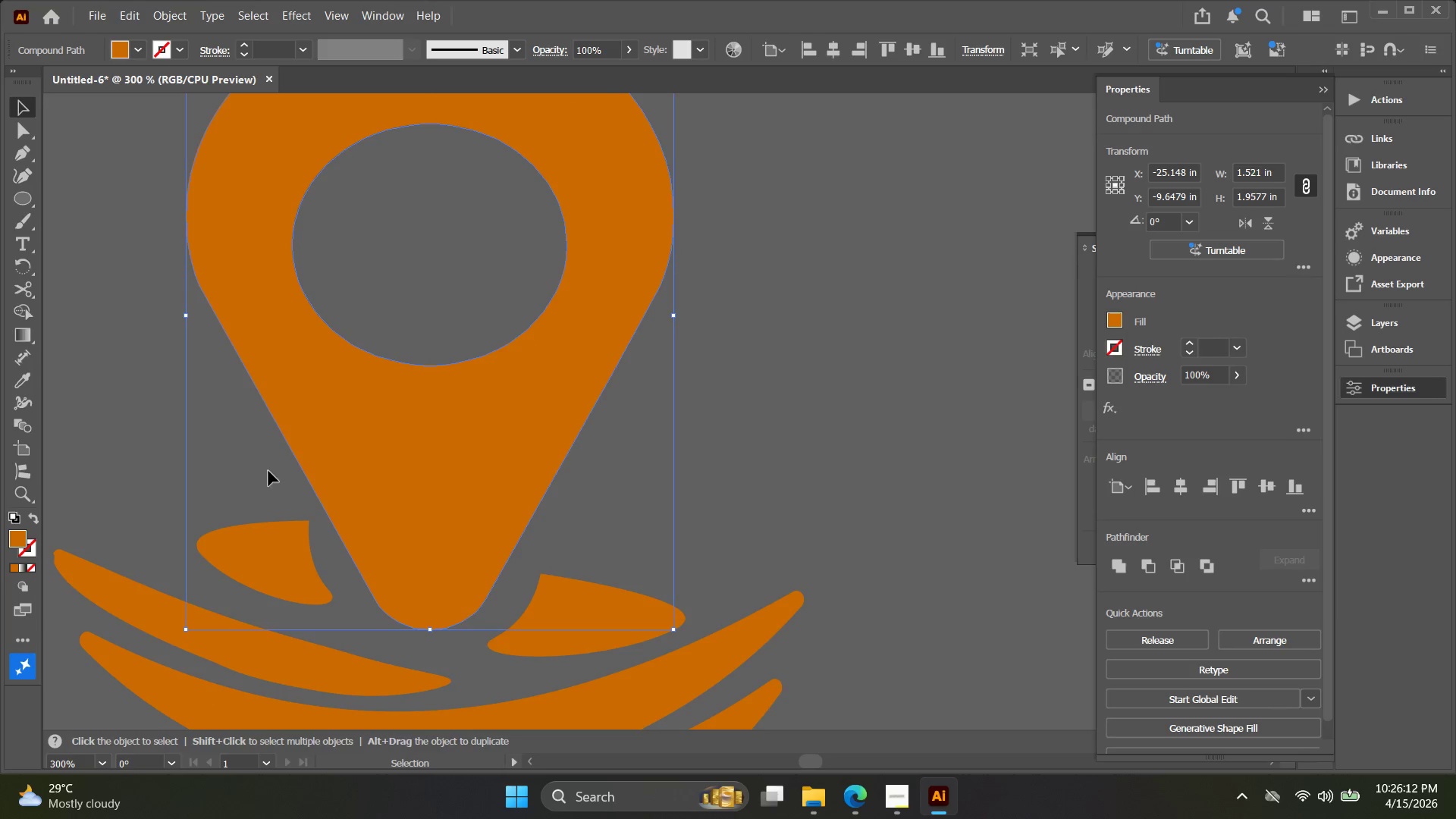 
left_click_drag(start_coordinate=[436, 564], to_coordinate=[363, 478])
 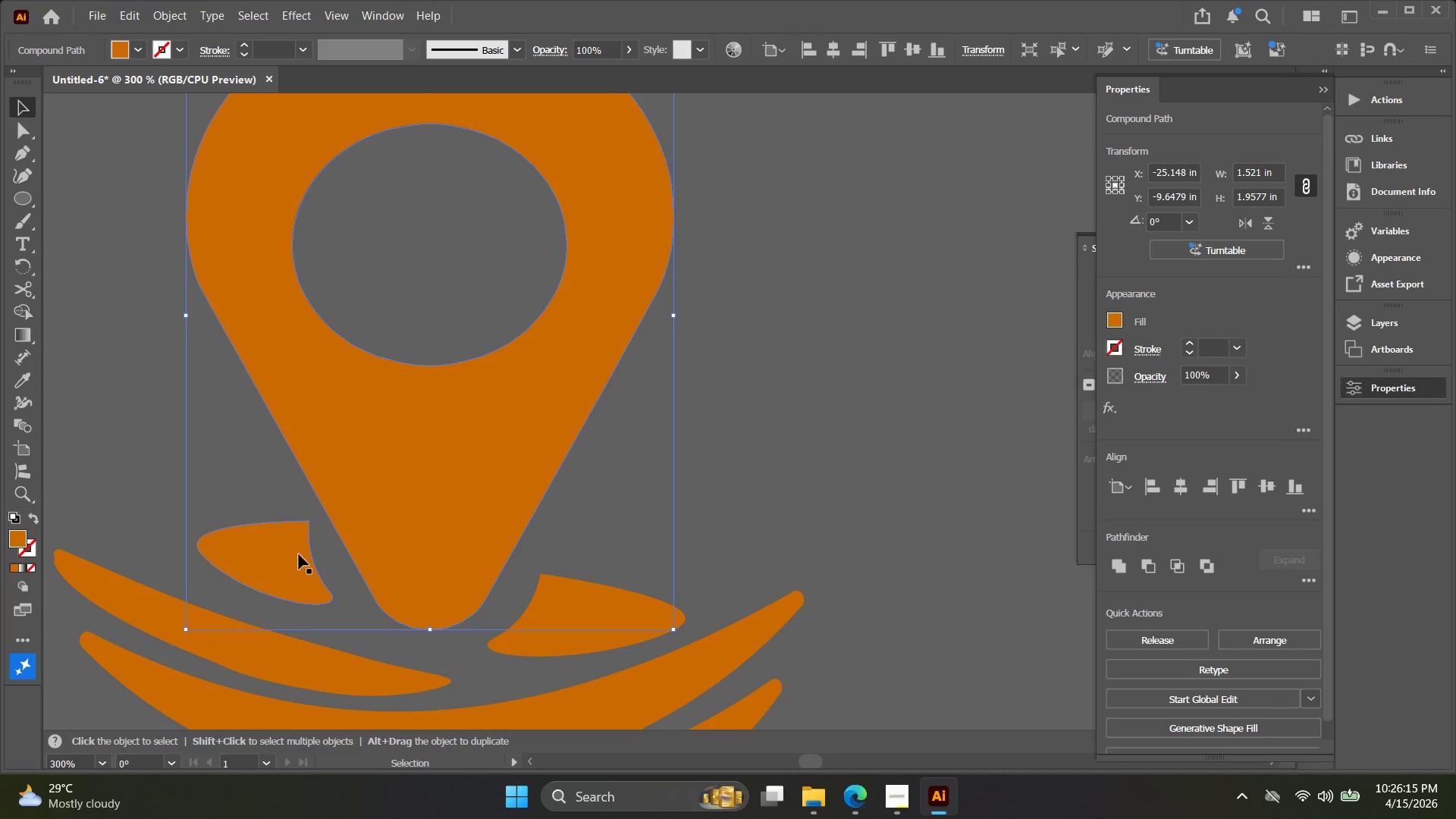 
scroll: coordinate [453, 597], scroll_direction: up, amount: 3.0
 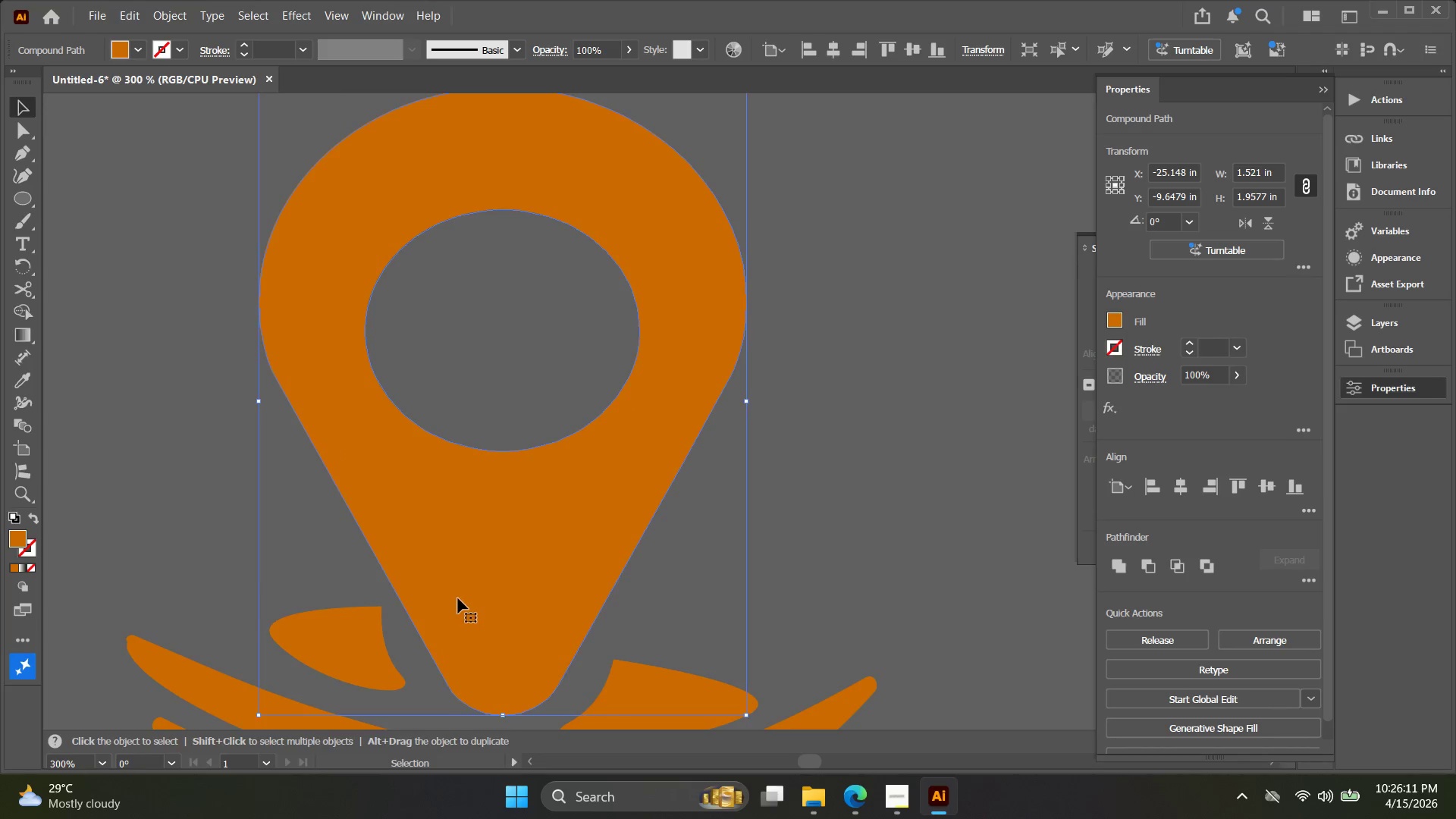 
left_click([271, 570])
 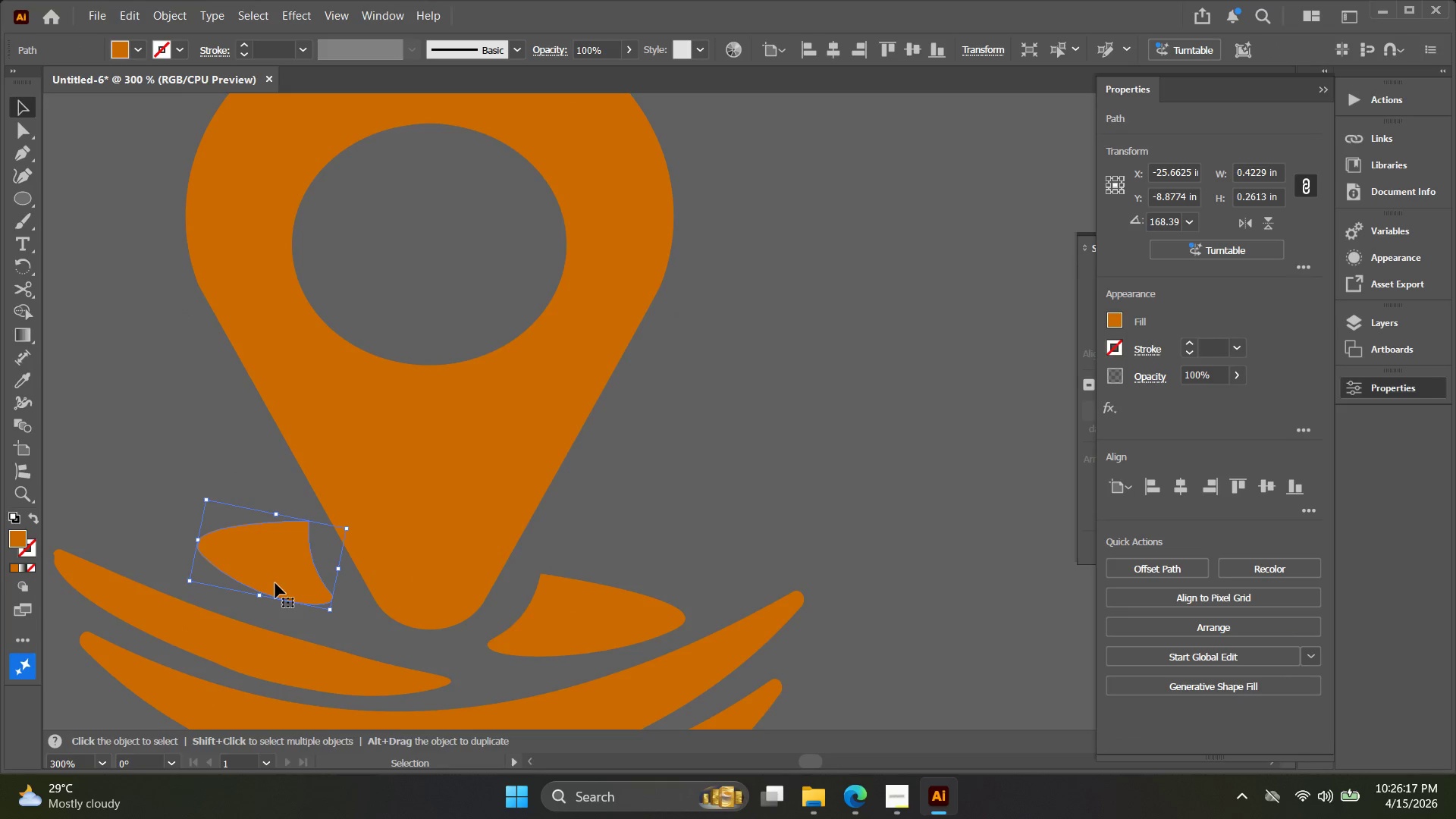 
left_click_drag(start_coordinate=[275, 583], to_coordinate=[285, 586])
 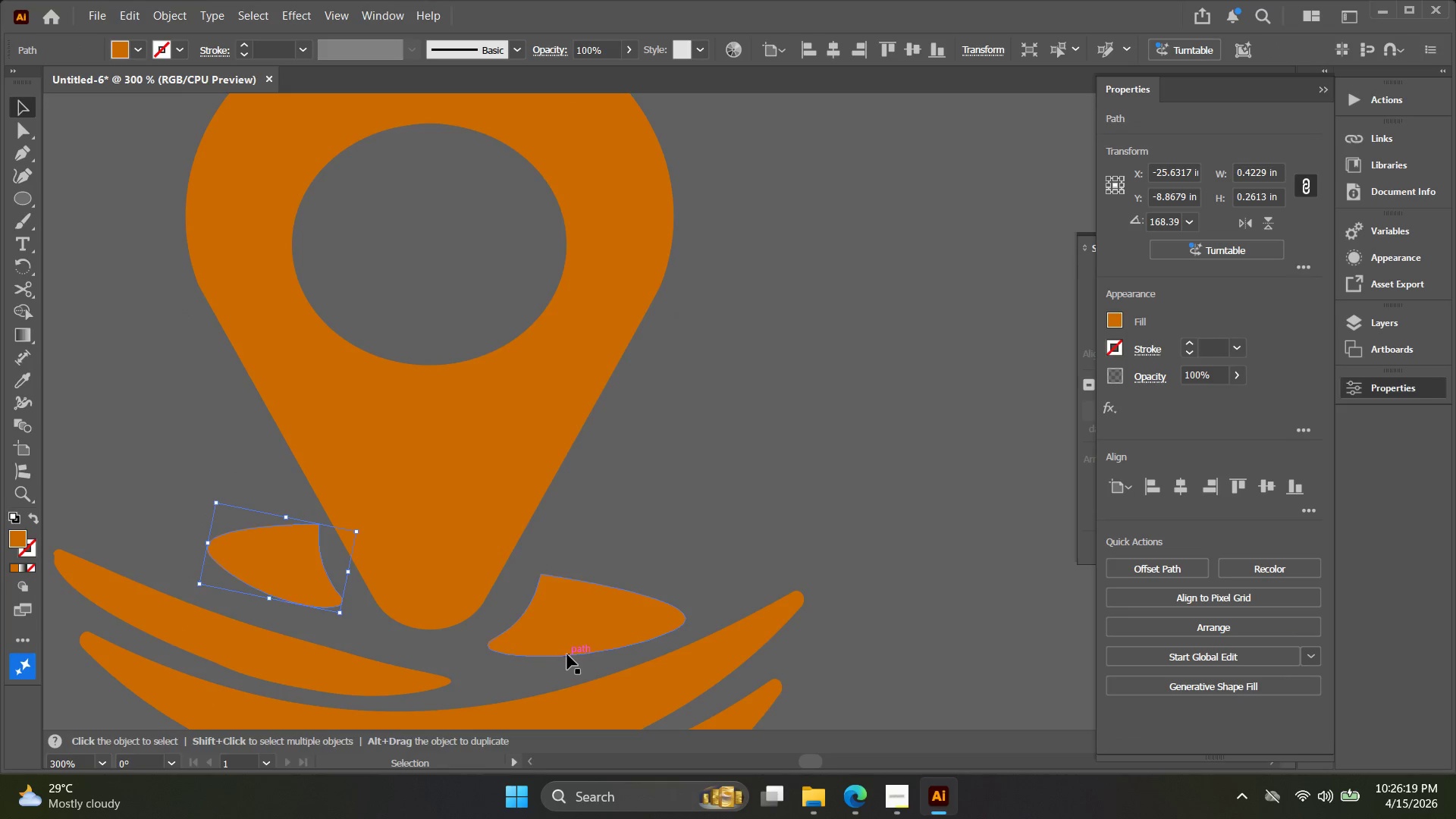 
left_click([567, 654])
 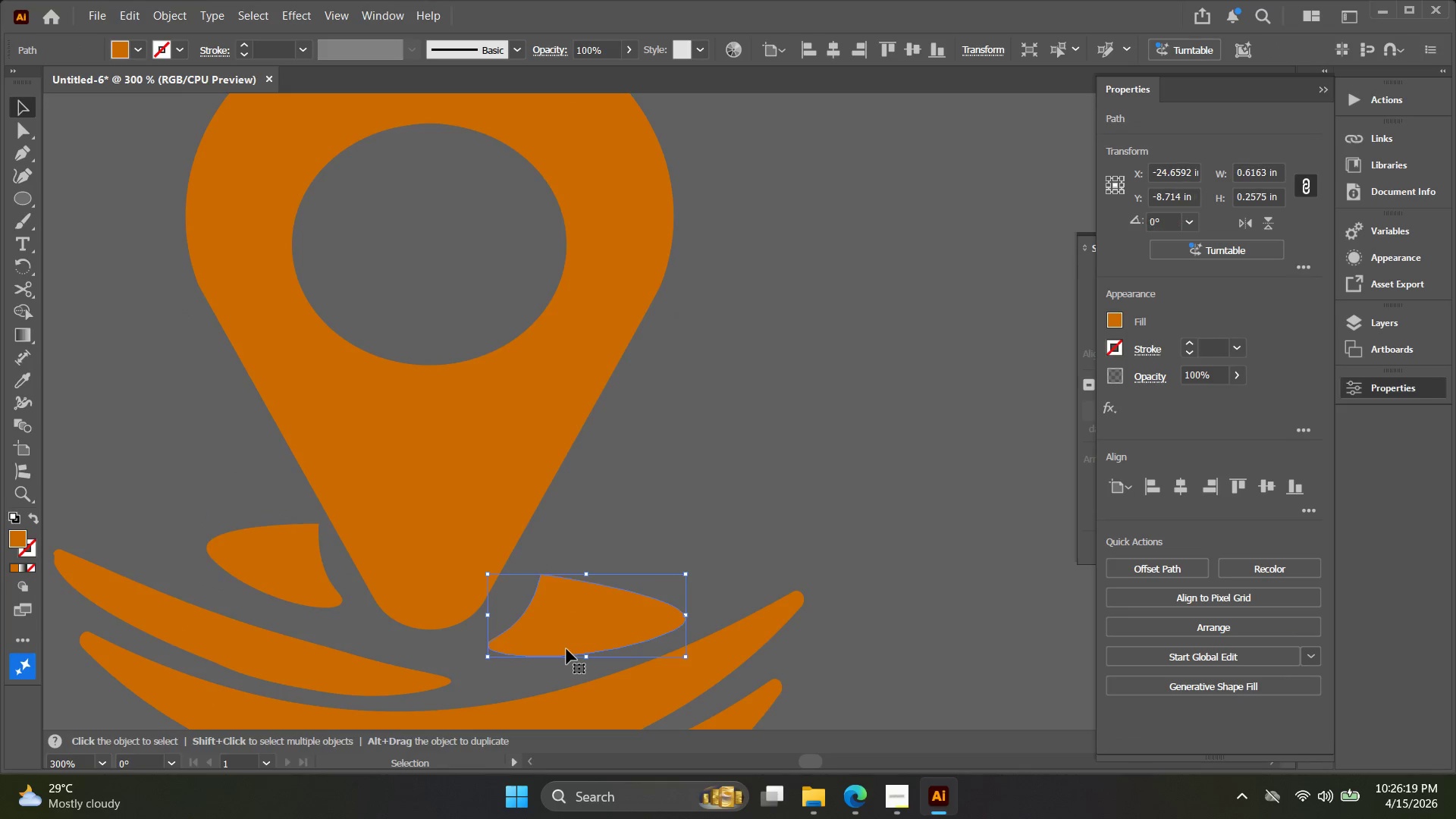 
left_click_drag(start_coordinate=[565, 649], to_coordinate=[554, 641])
 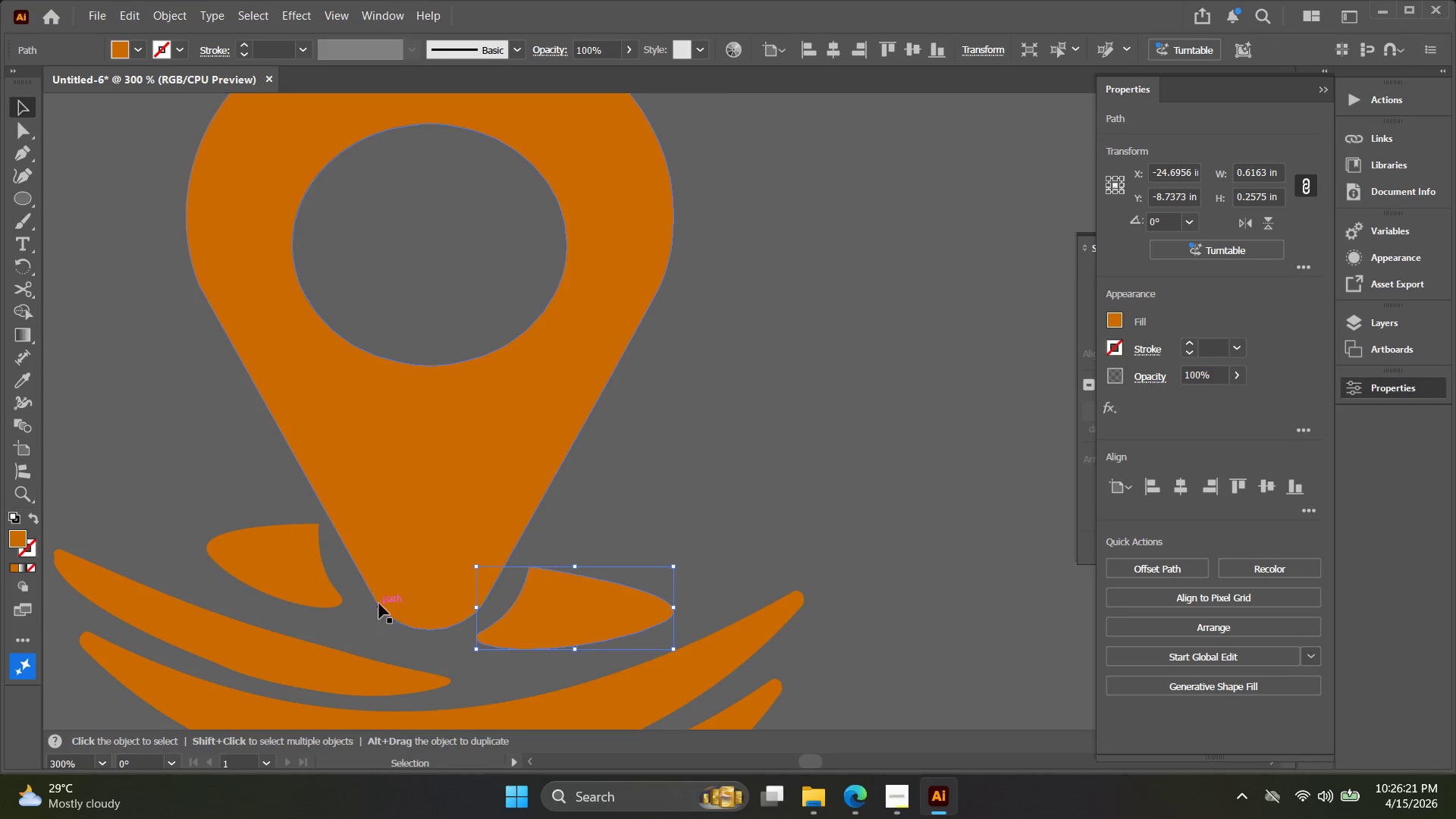 
left_click([419, 584])
 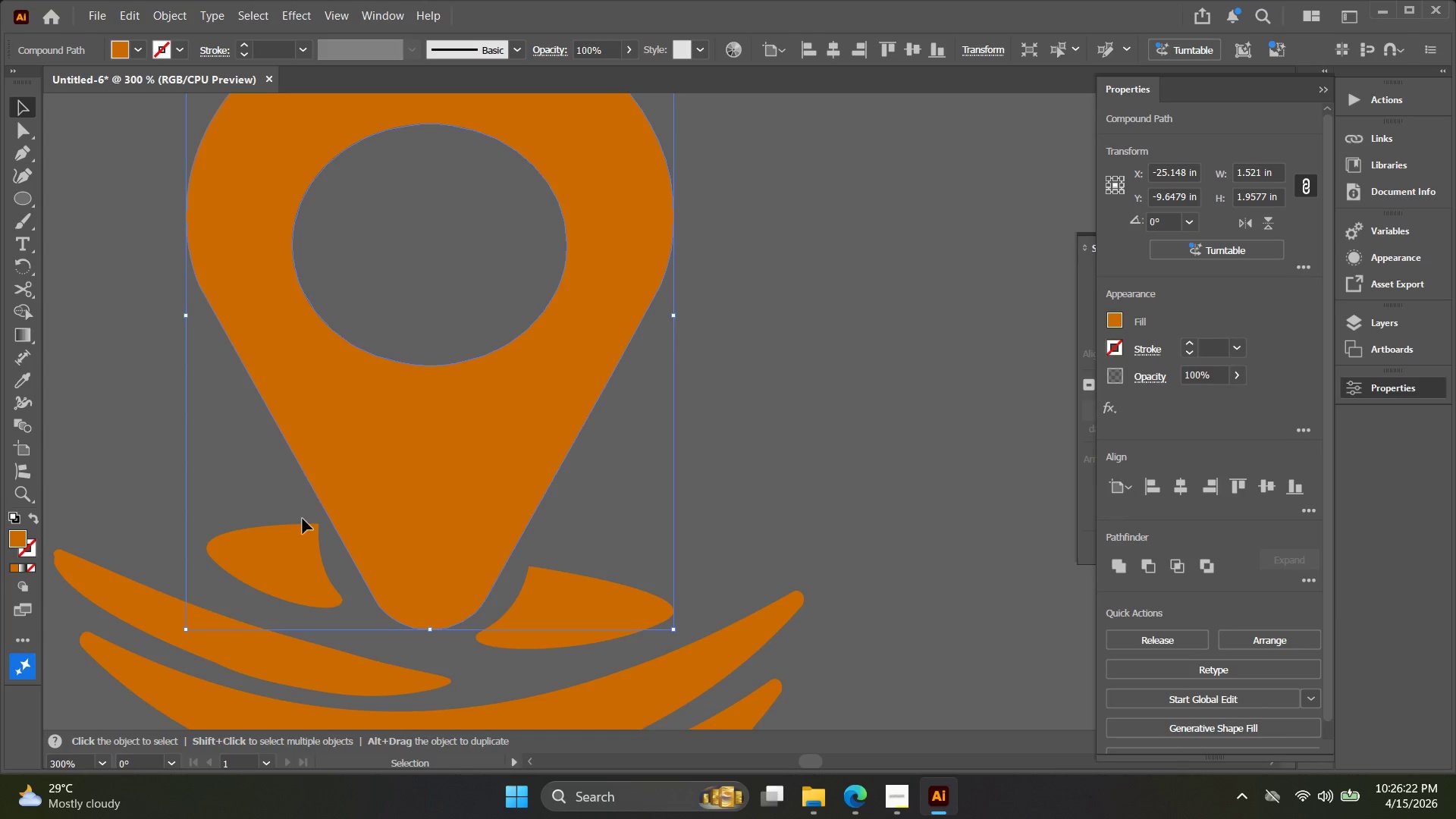 
left_click_drag(start_coordinate=[299, 546], to_coordinate=[293, 544])
 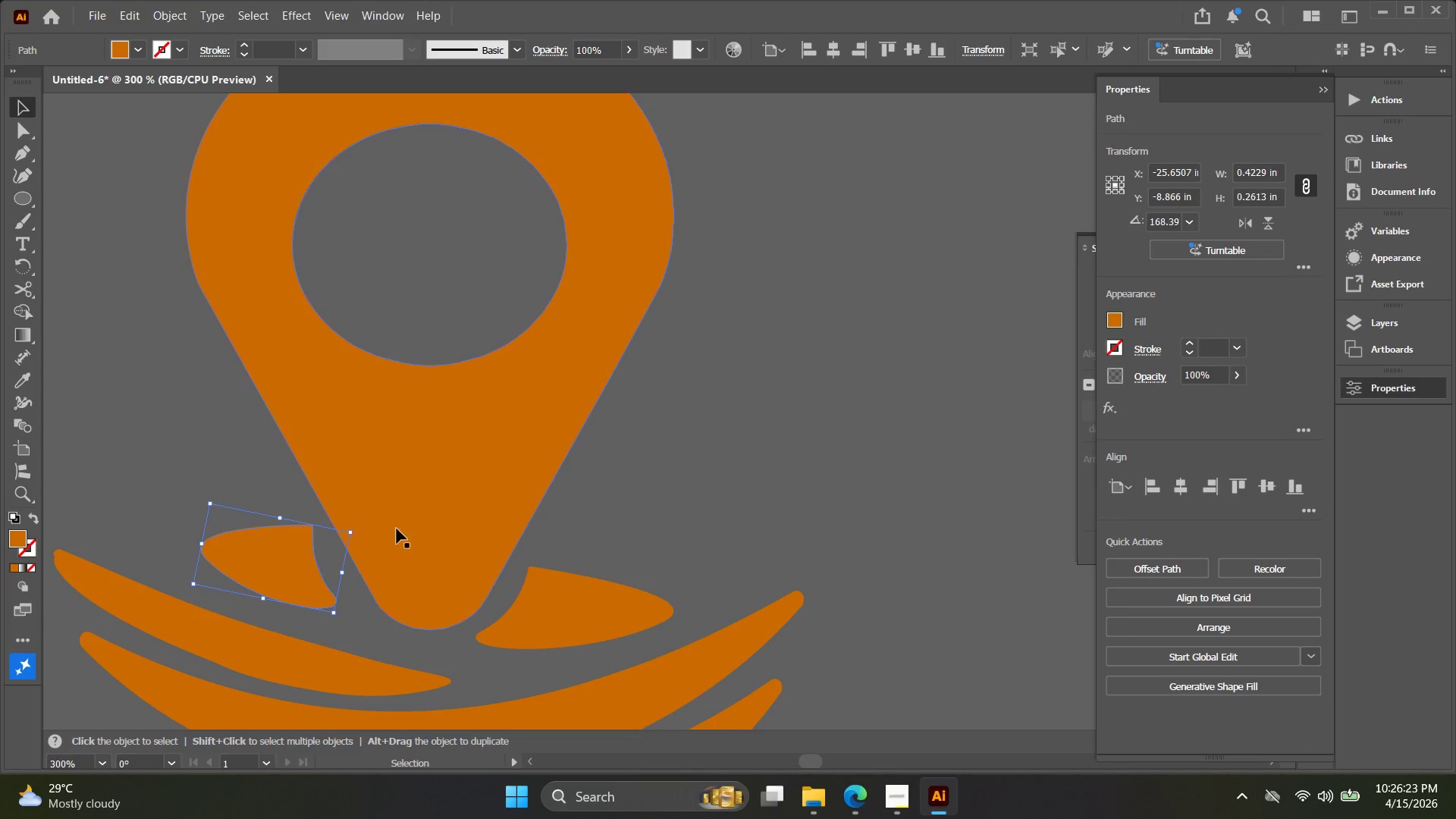 
left_click([402, 528])
 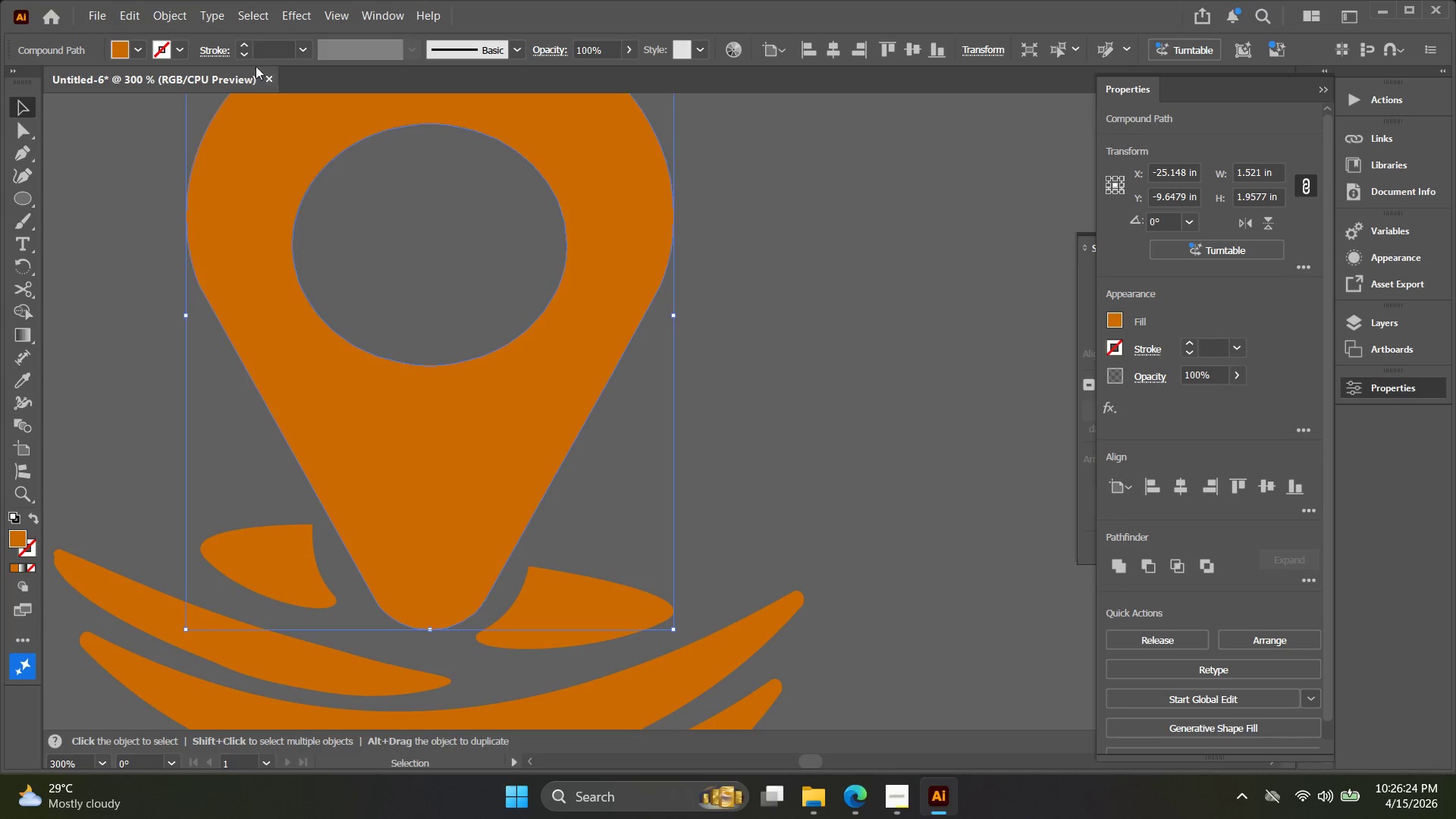 
left_click([165, 17])
 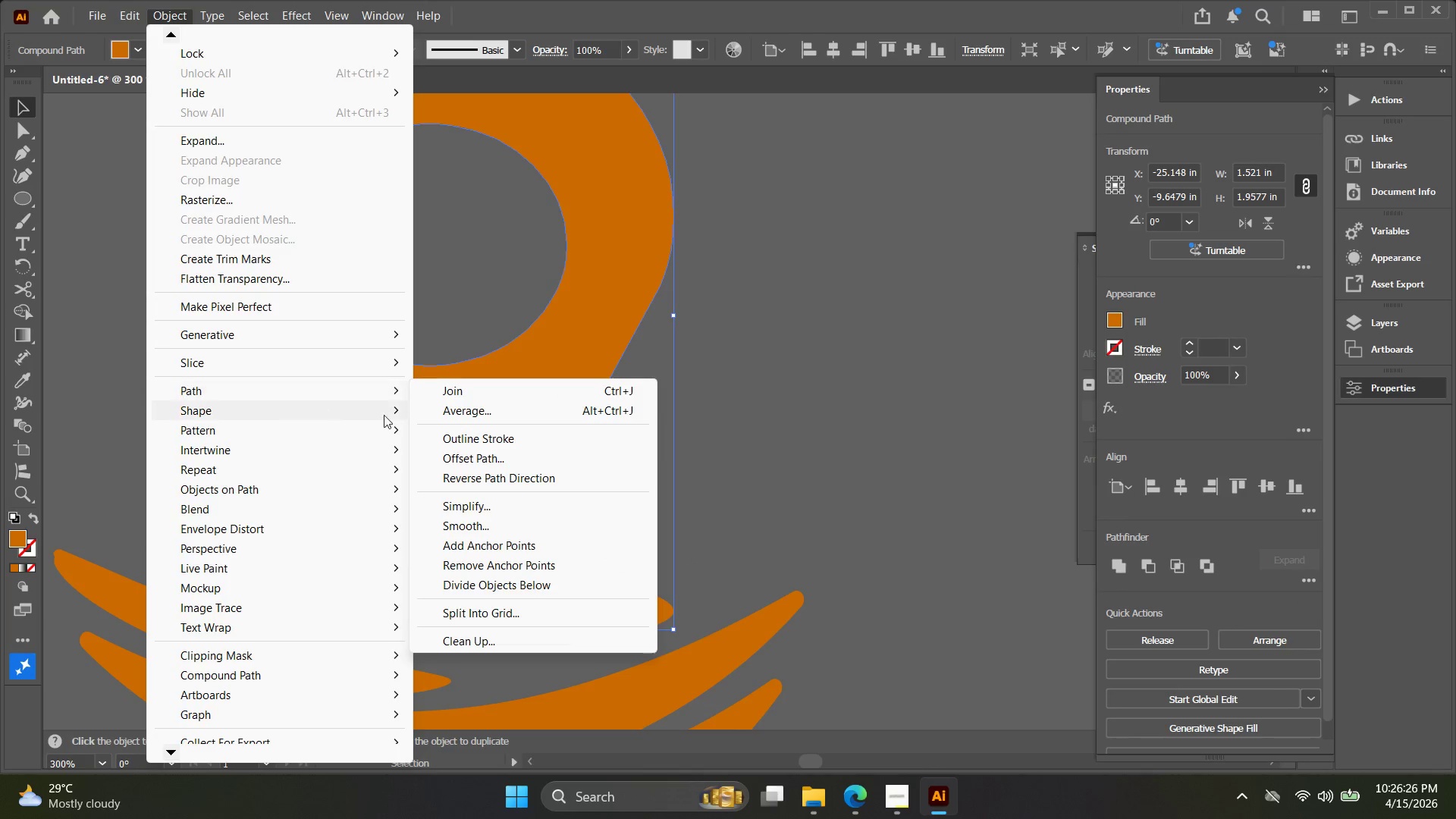 
left_click([493, 433])
 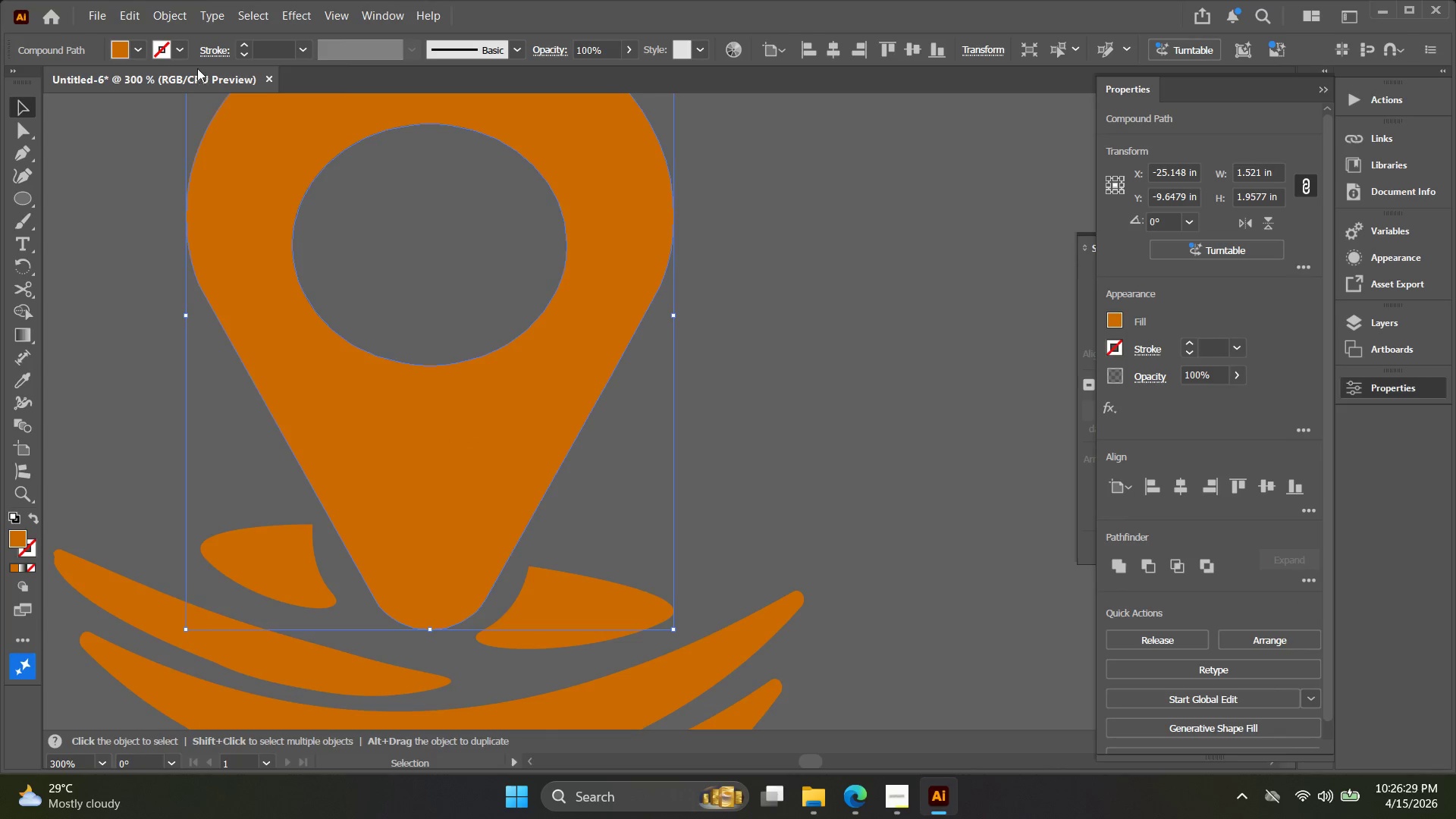 
key(Control+Z)
 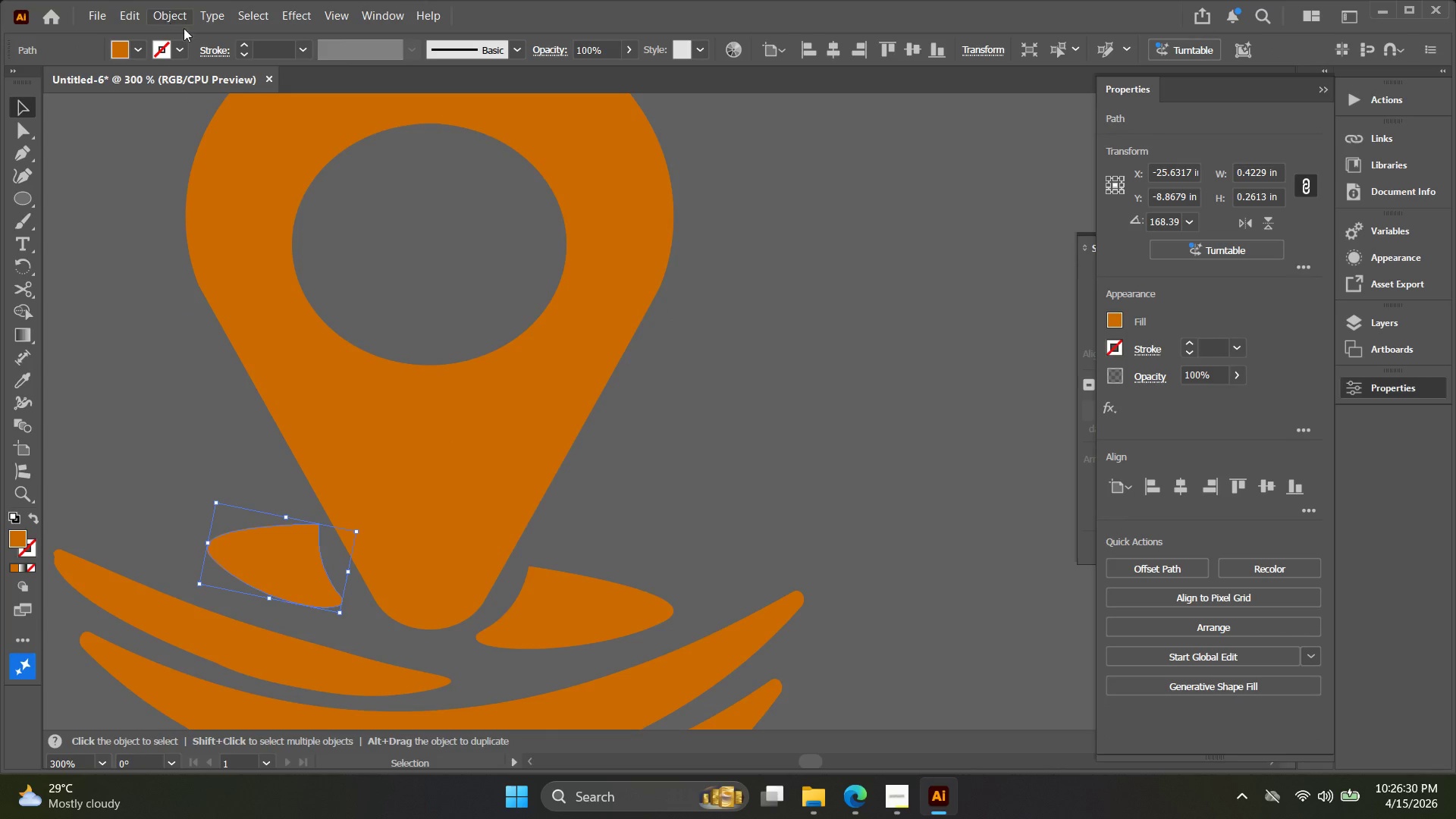 
left_click([390, 422])
 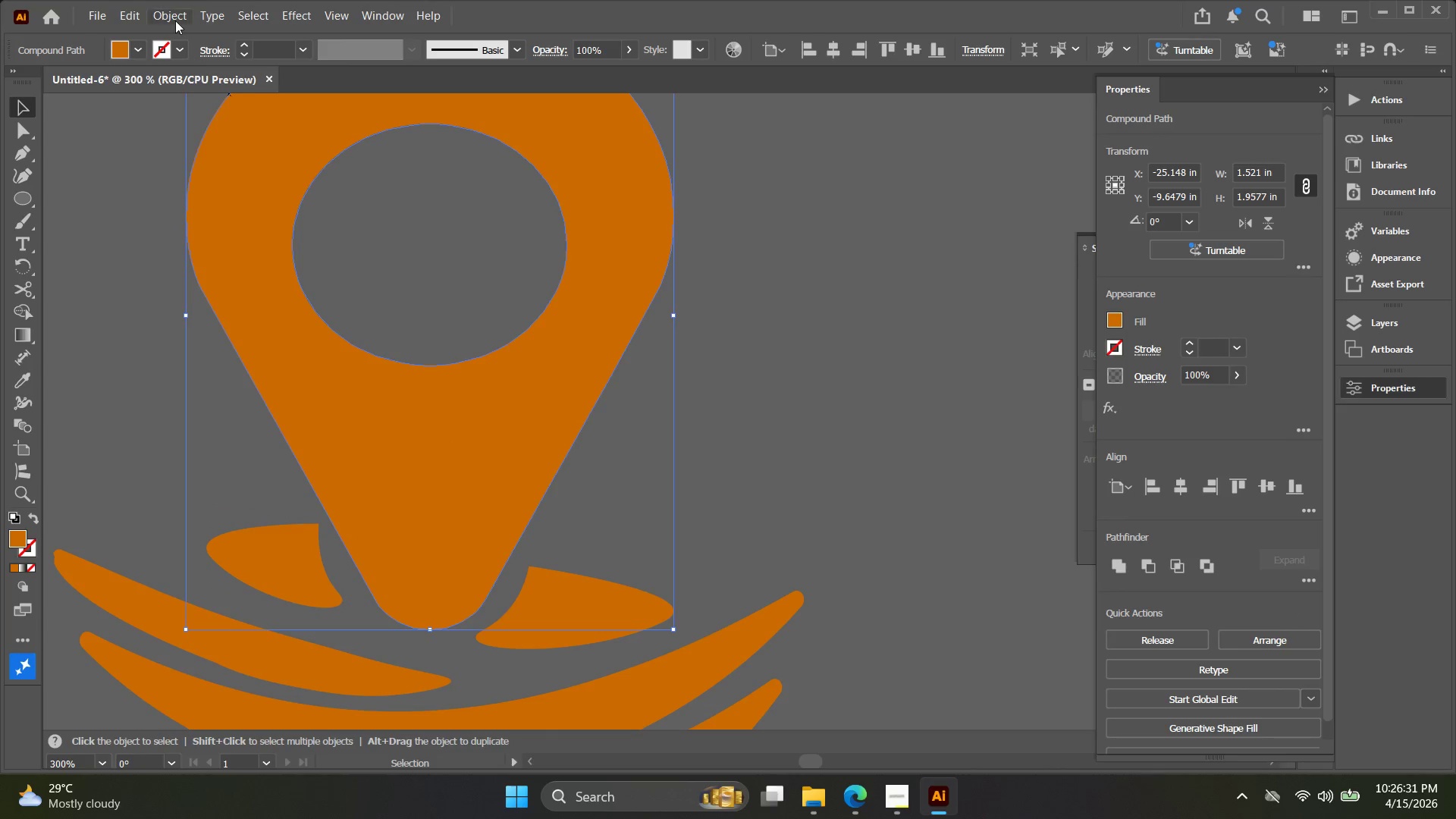 
left_click([174, 18])
 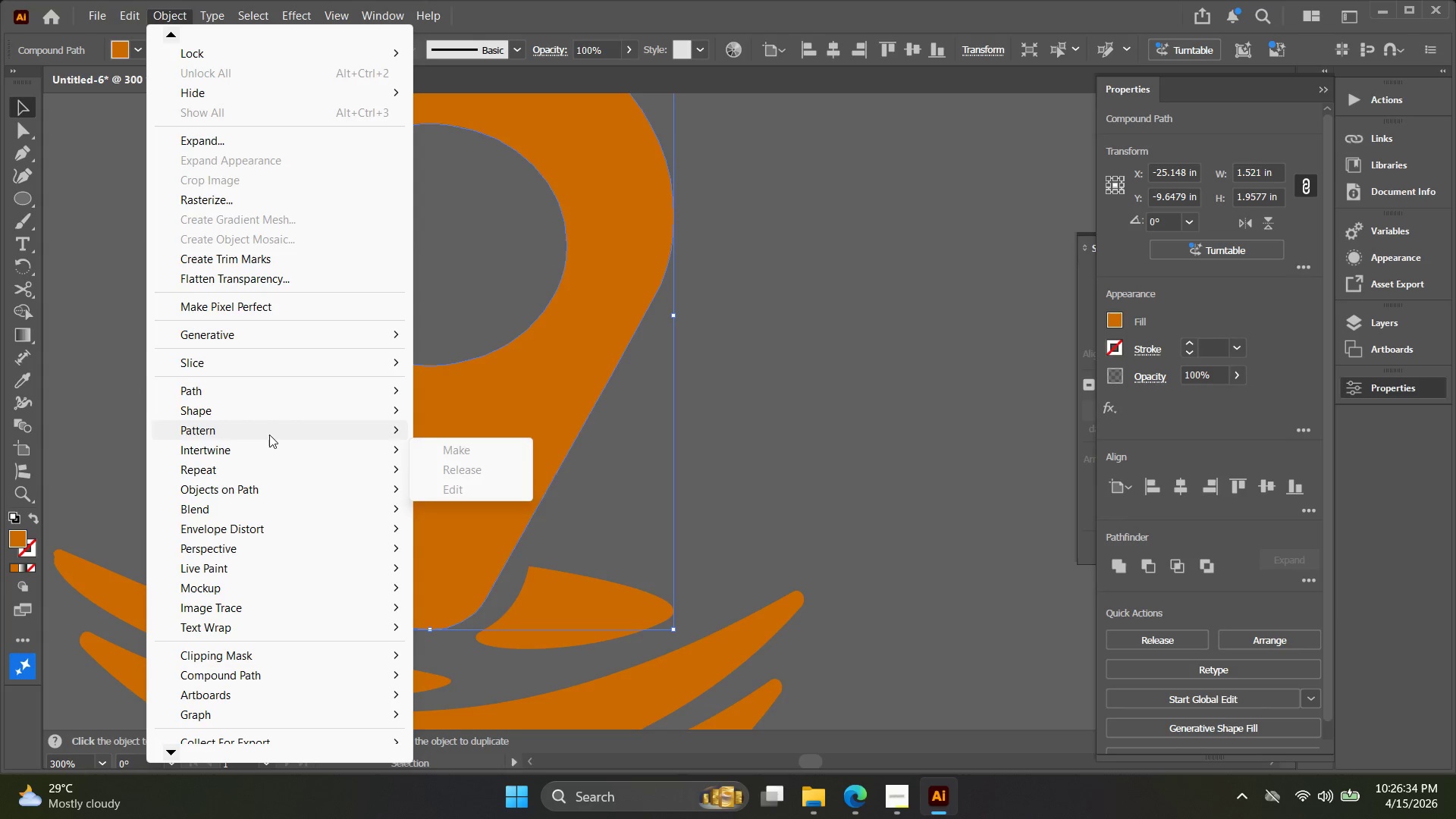 
left_click([518, 385])
 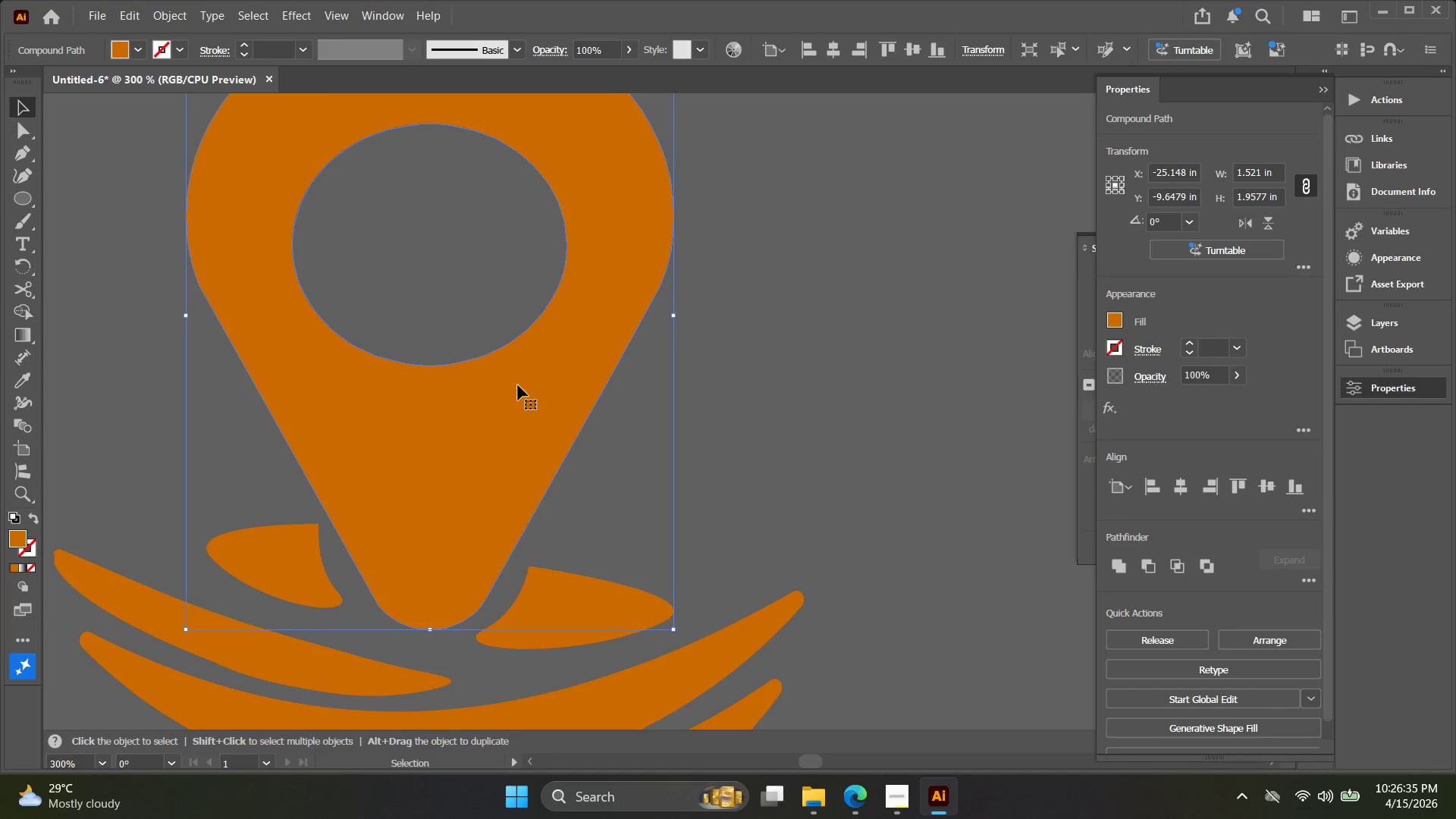 
right_click([518, 385])
 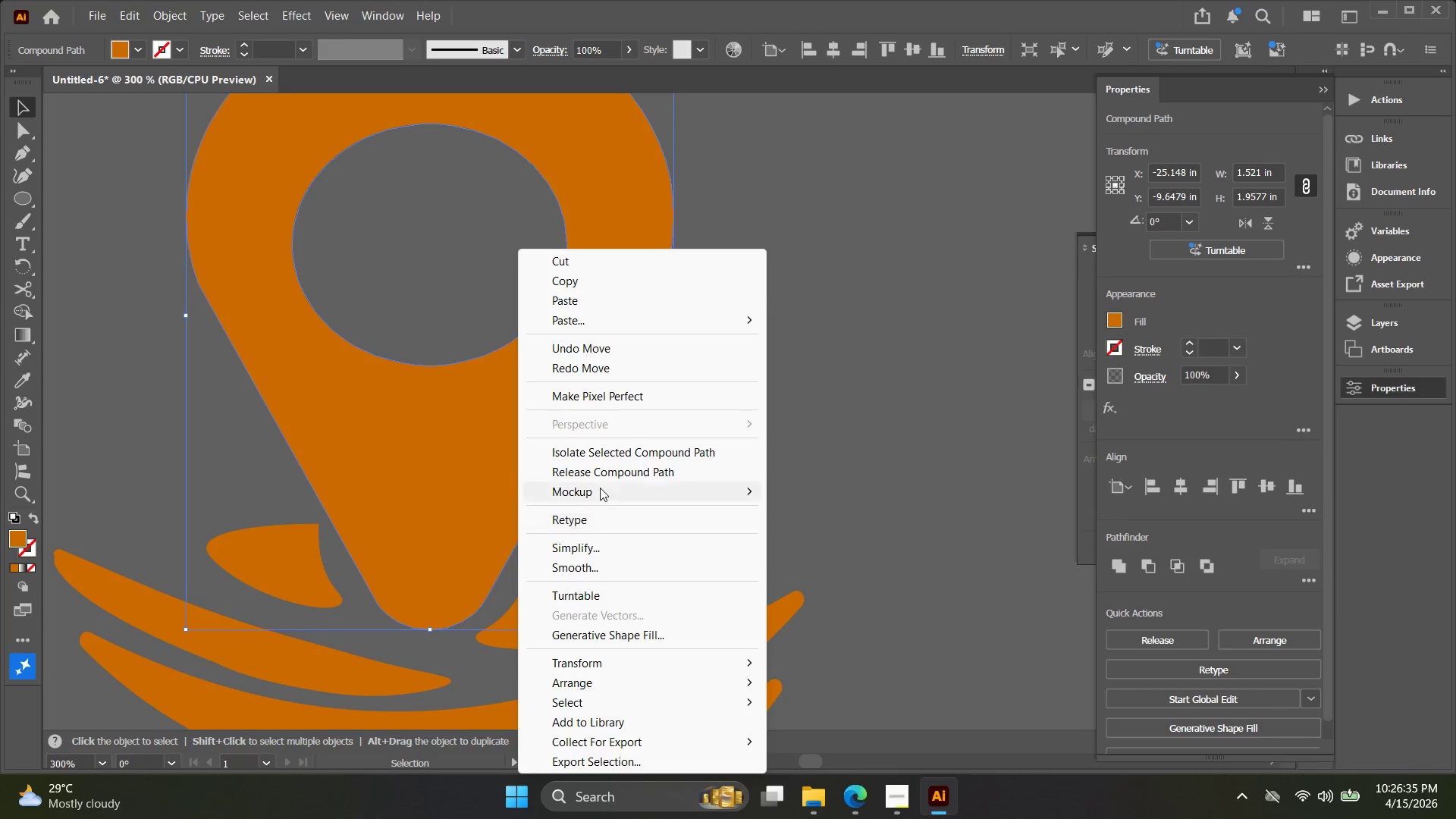 
left_click([602, 470])
 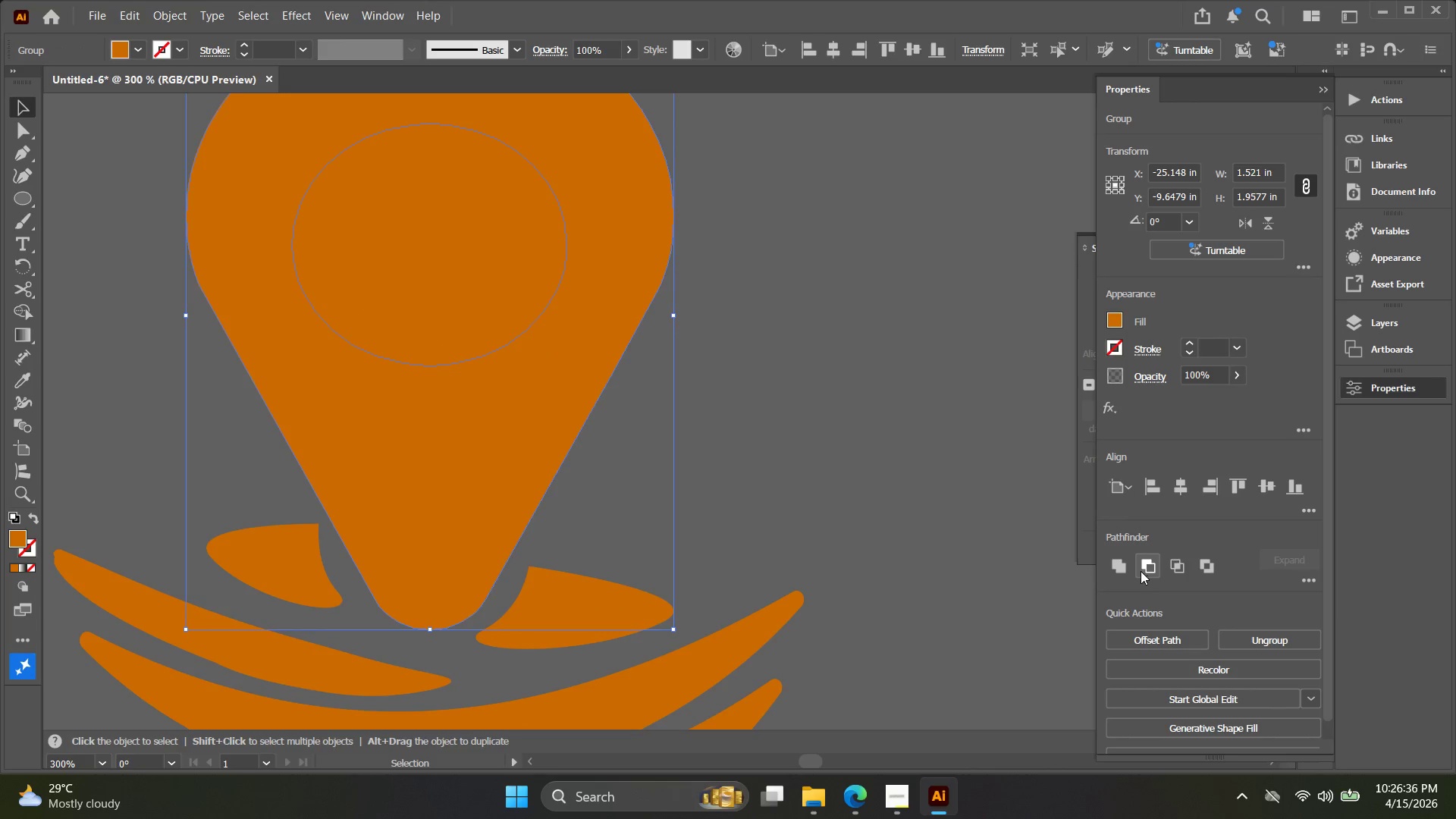 
left_click([1119, 563])
 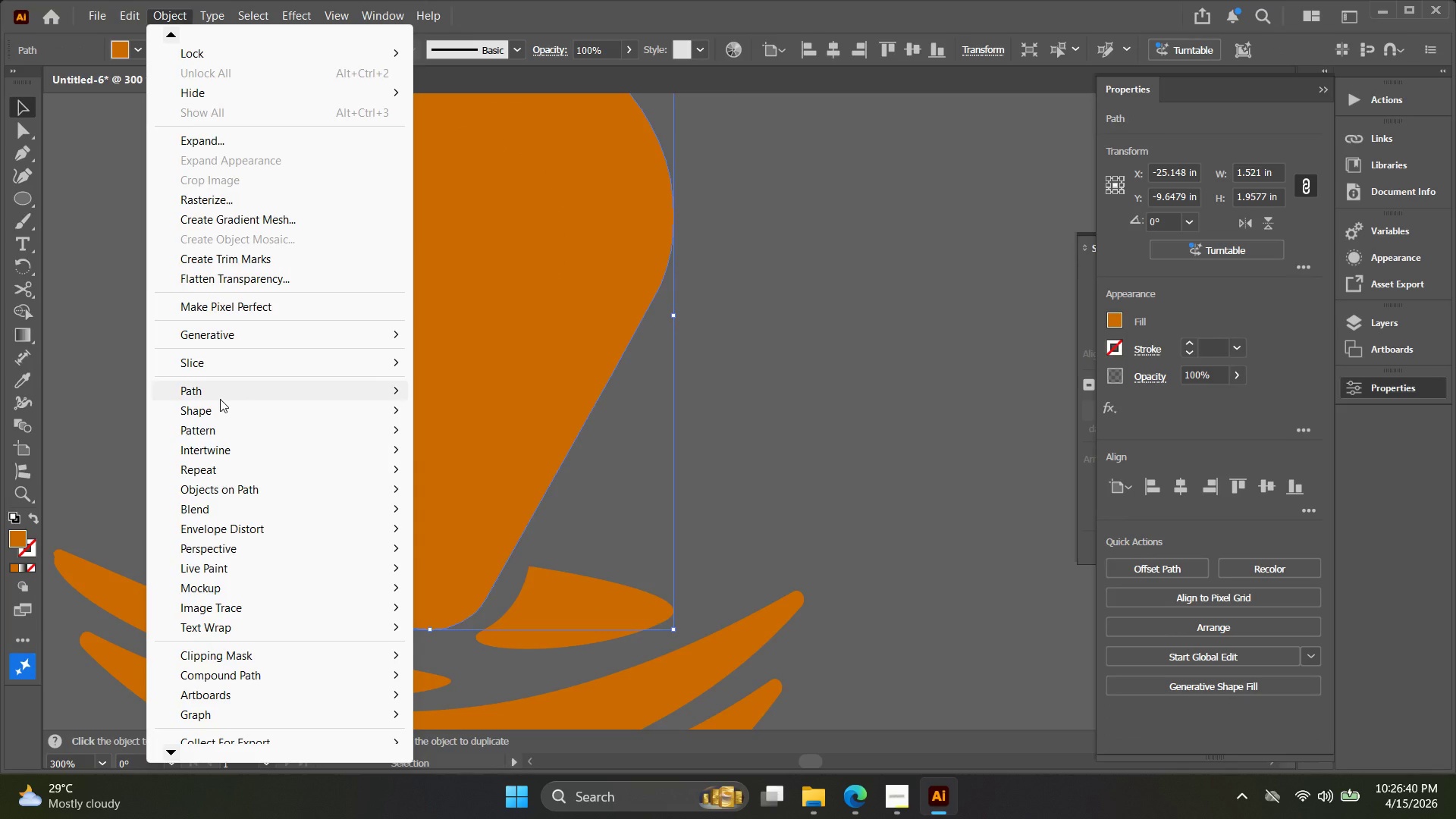 
left_click([531, 438])
 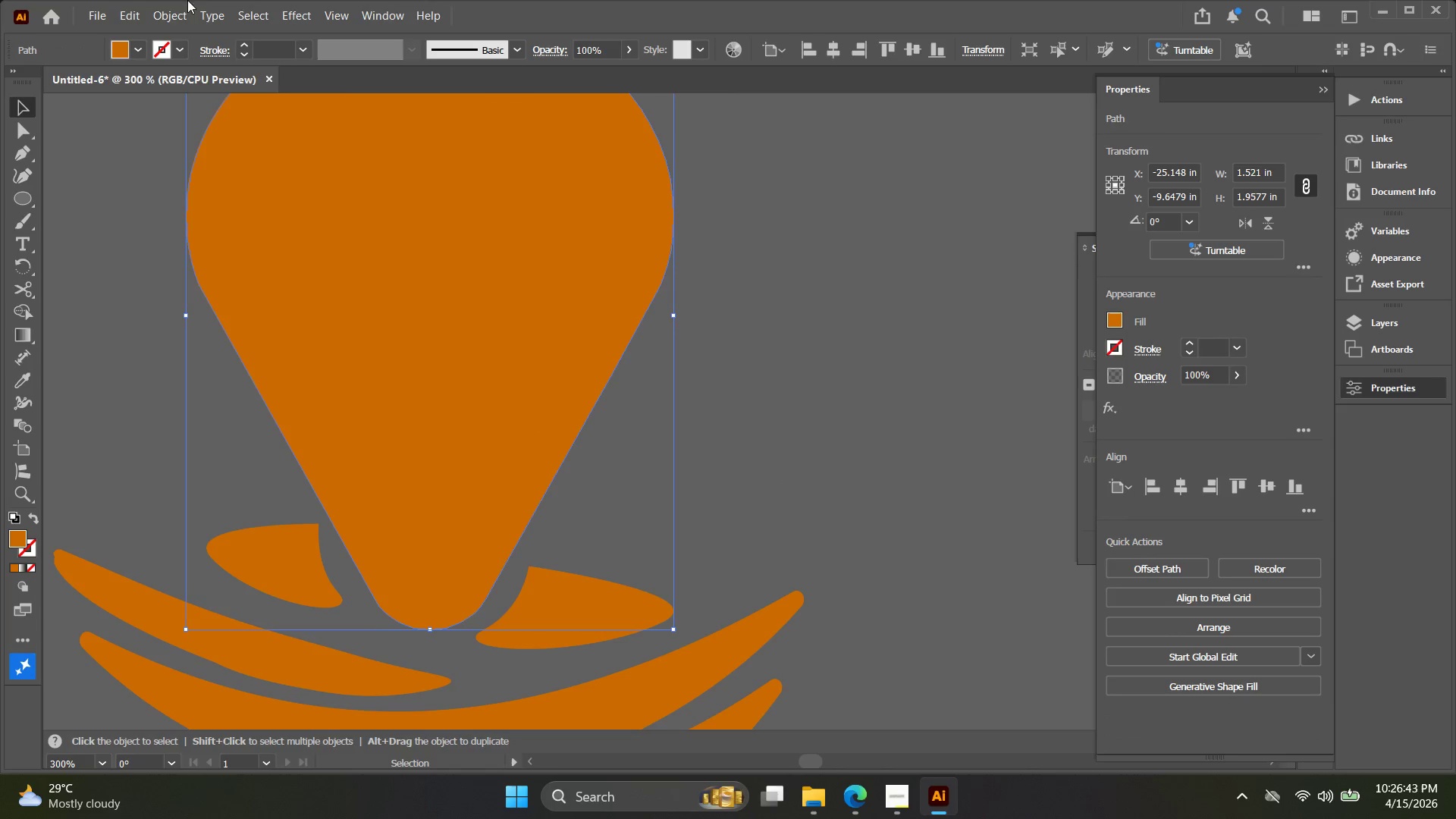 
left_click([160, 16])
 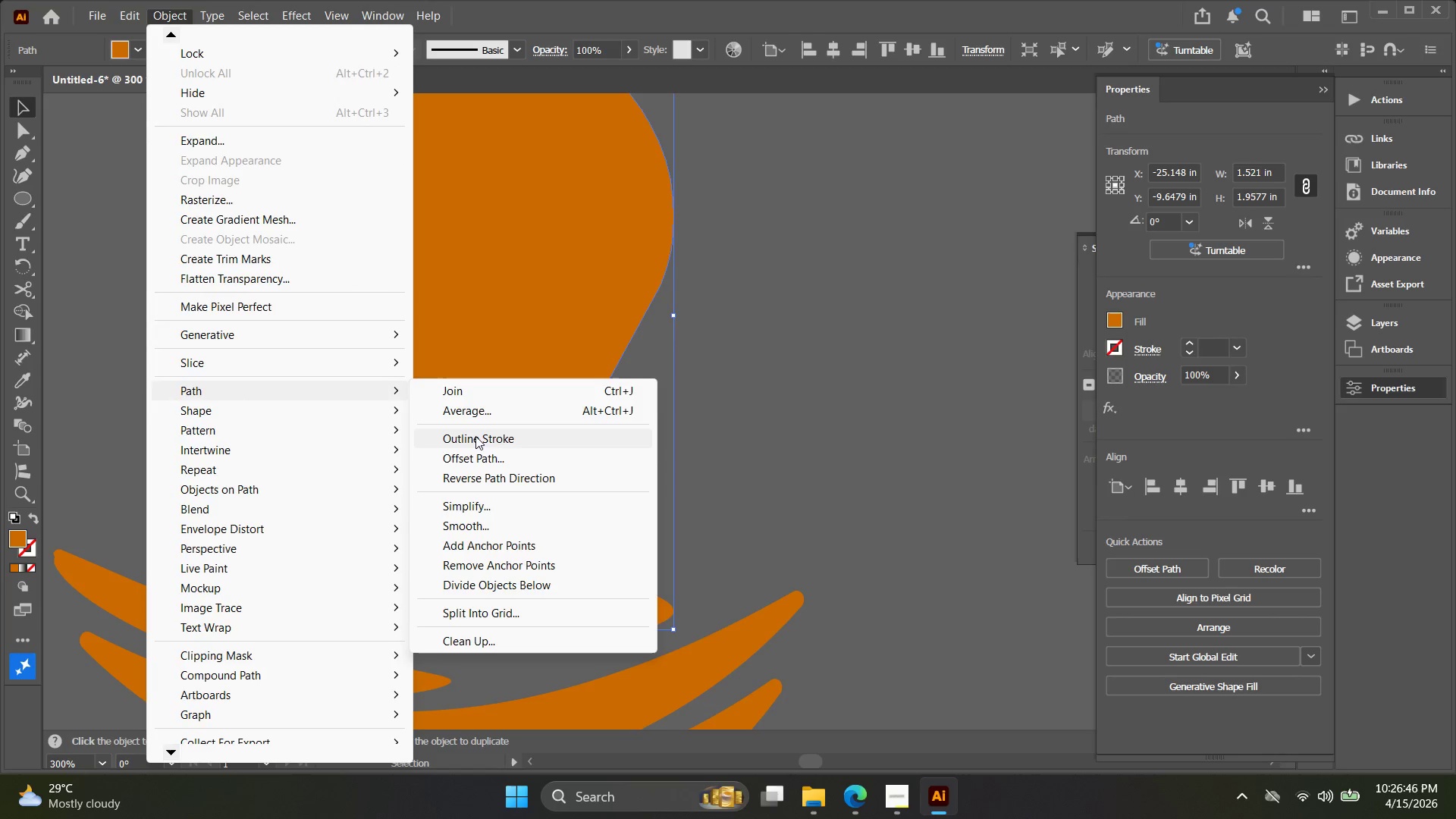 
left_click([489, 460])
 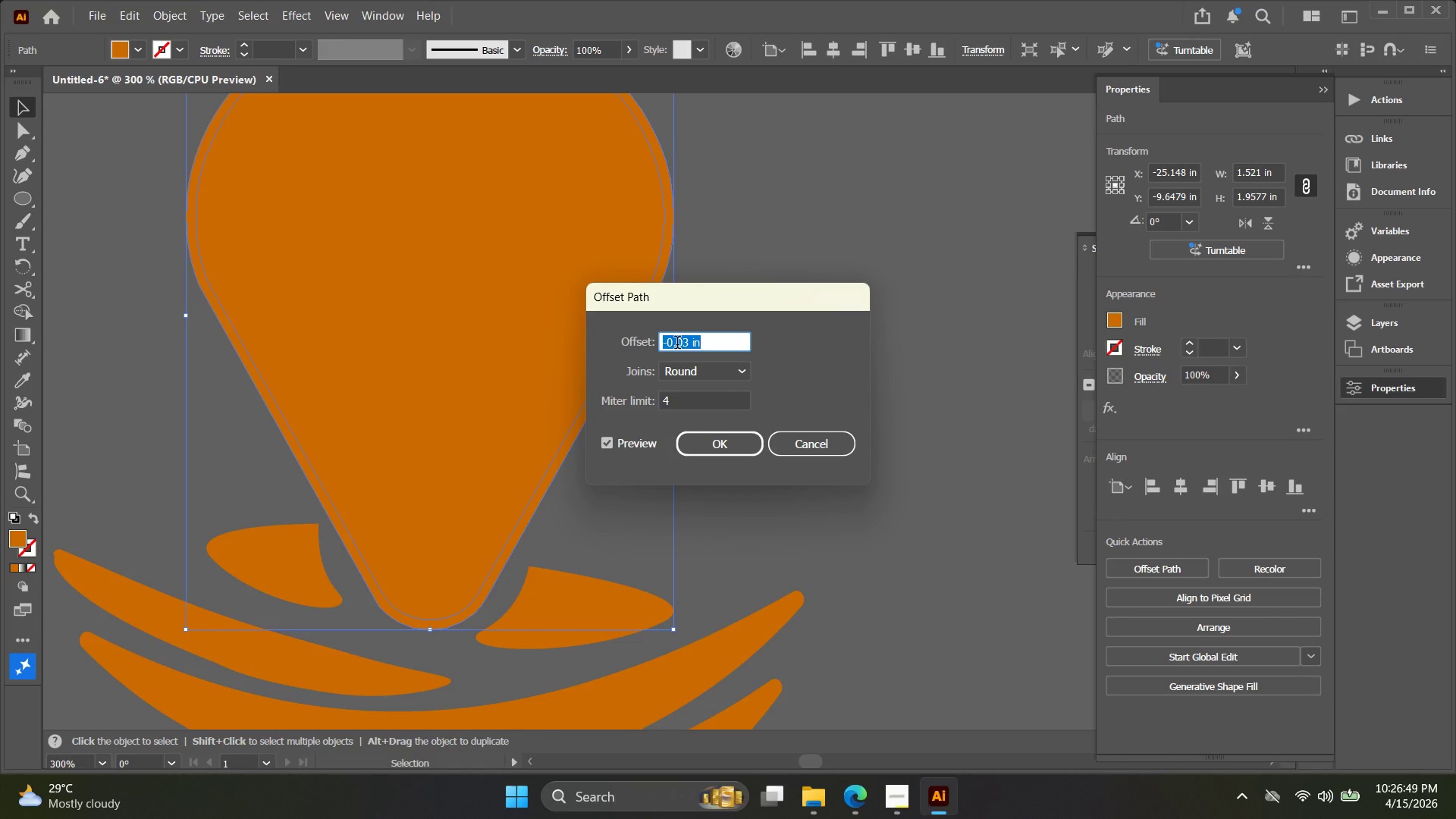 
left_click_drag(start_coordinate=[688, 344], to_coordinate=[677, 344])
 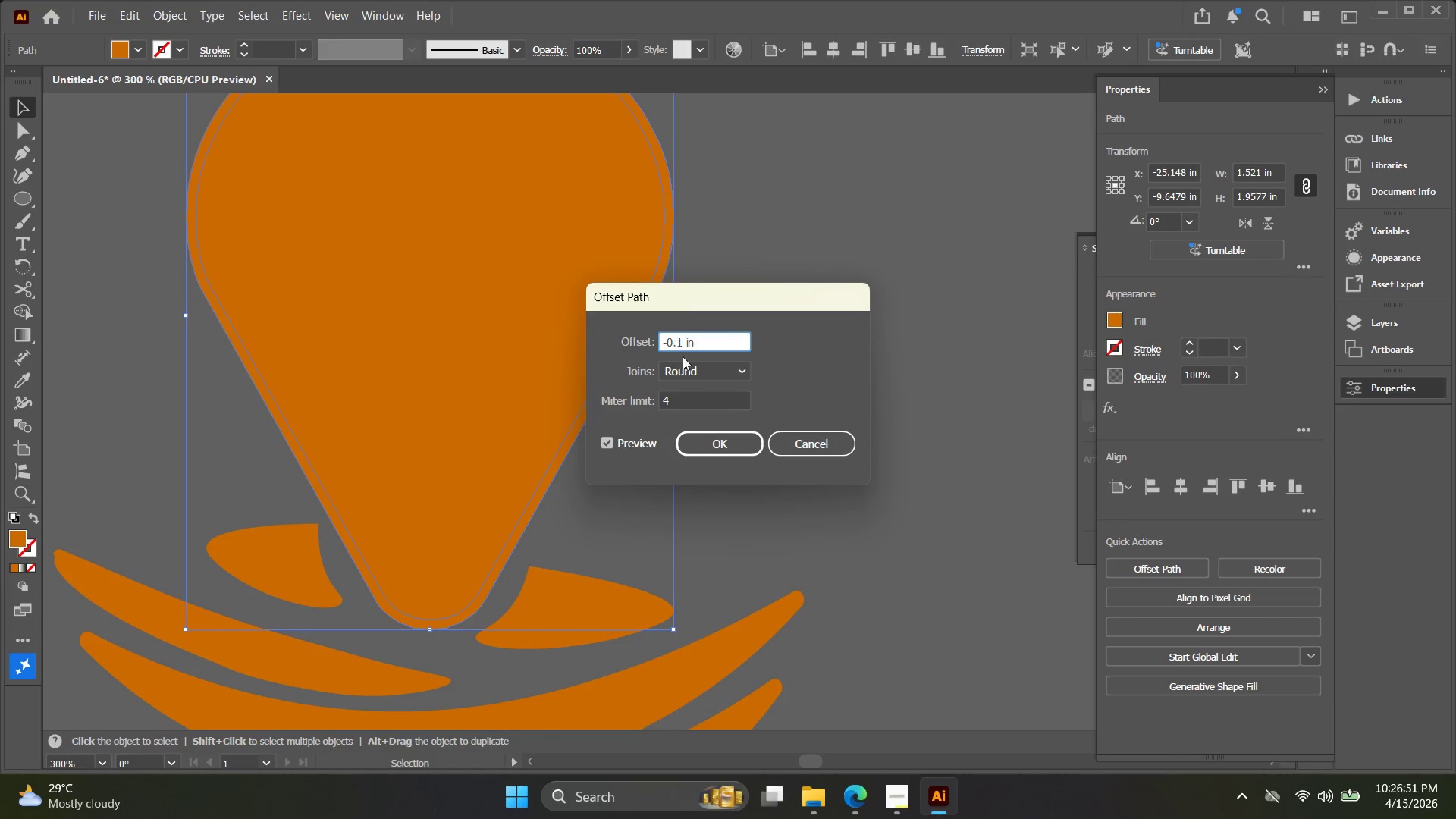 
key(1)
 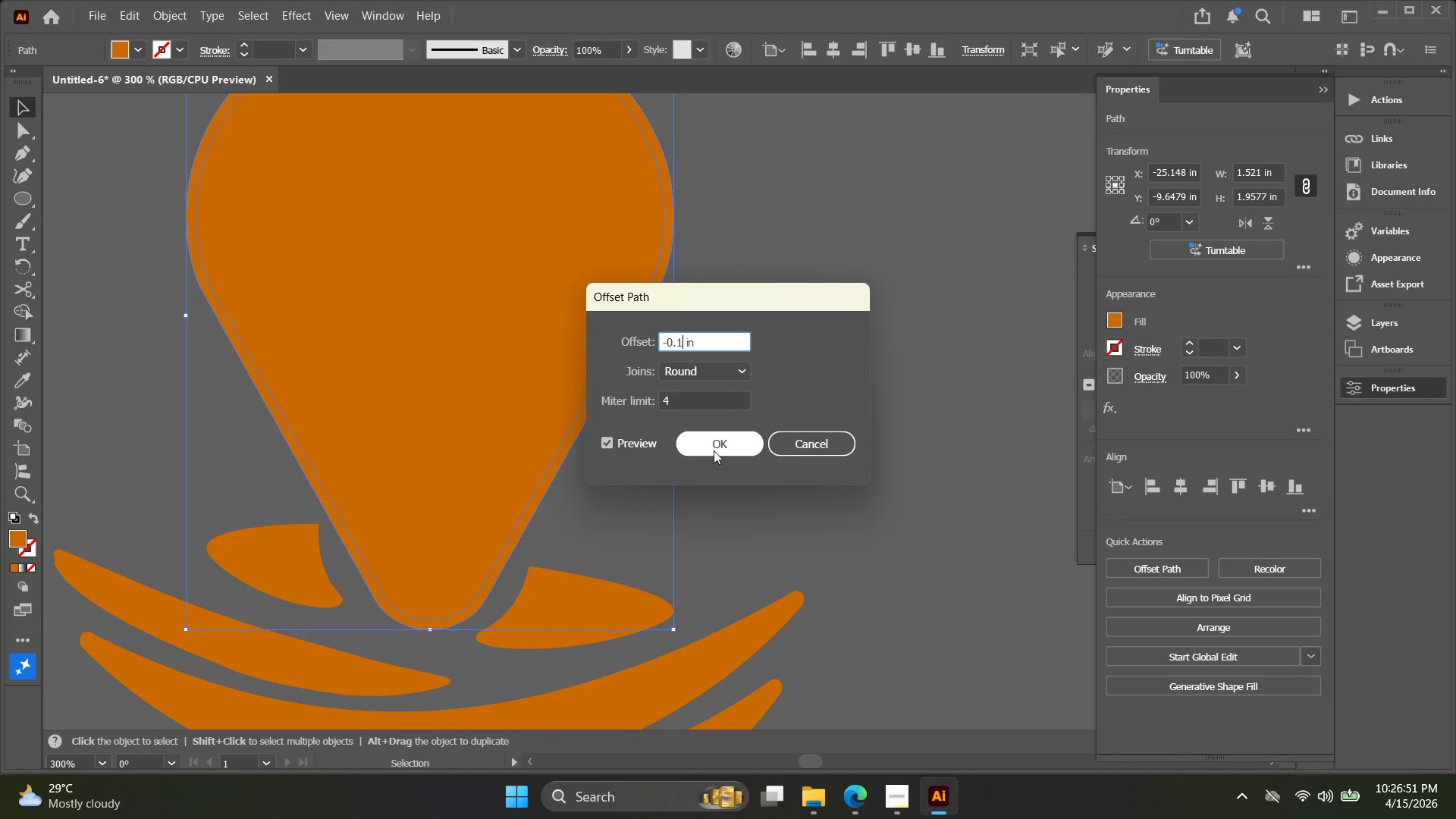 
left_click([714, 442])
 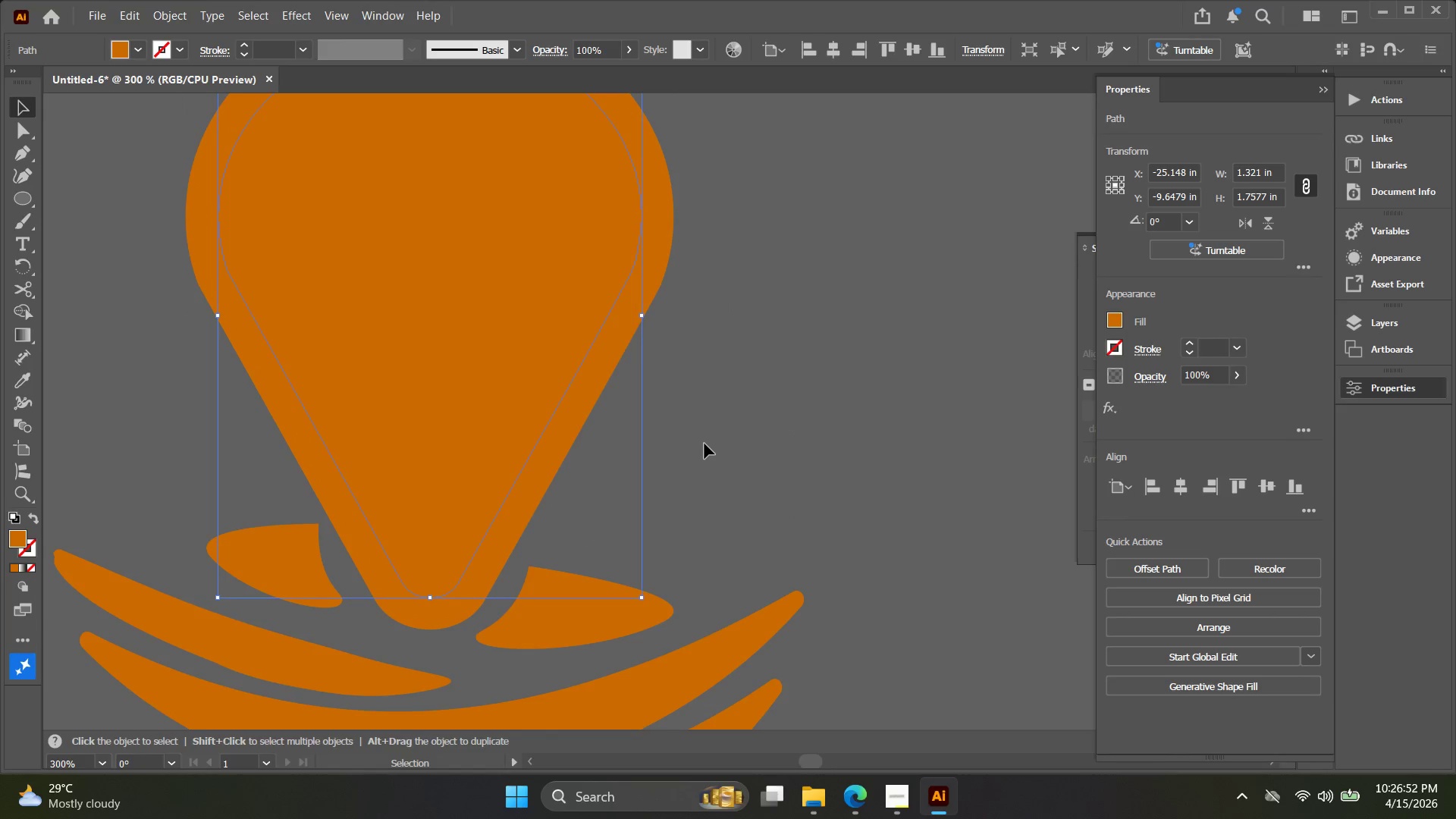 
key(Control+Z)
 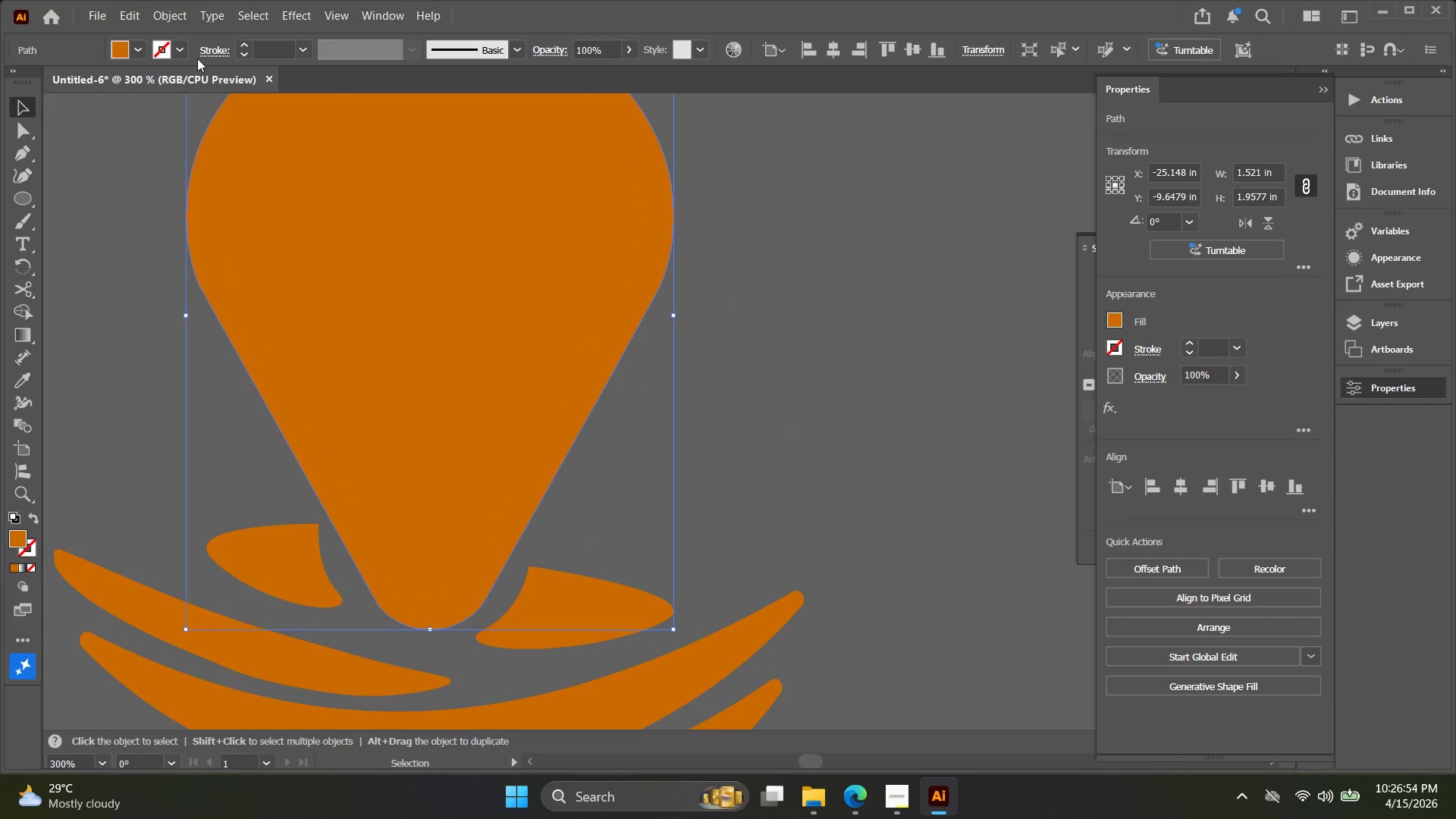 
left_click([166, 17])
 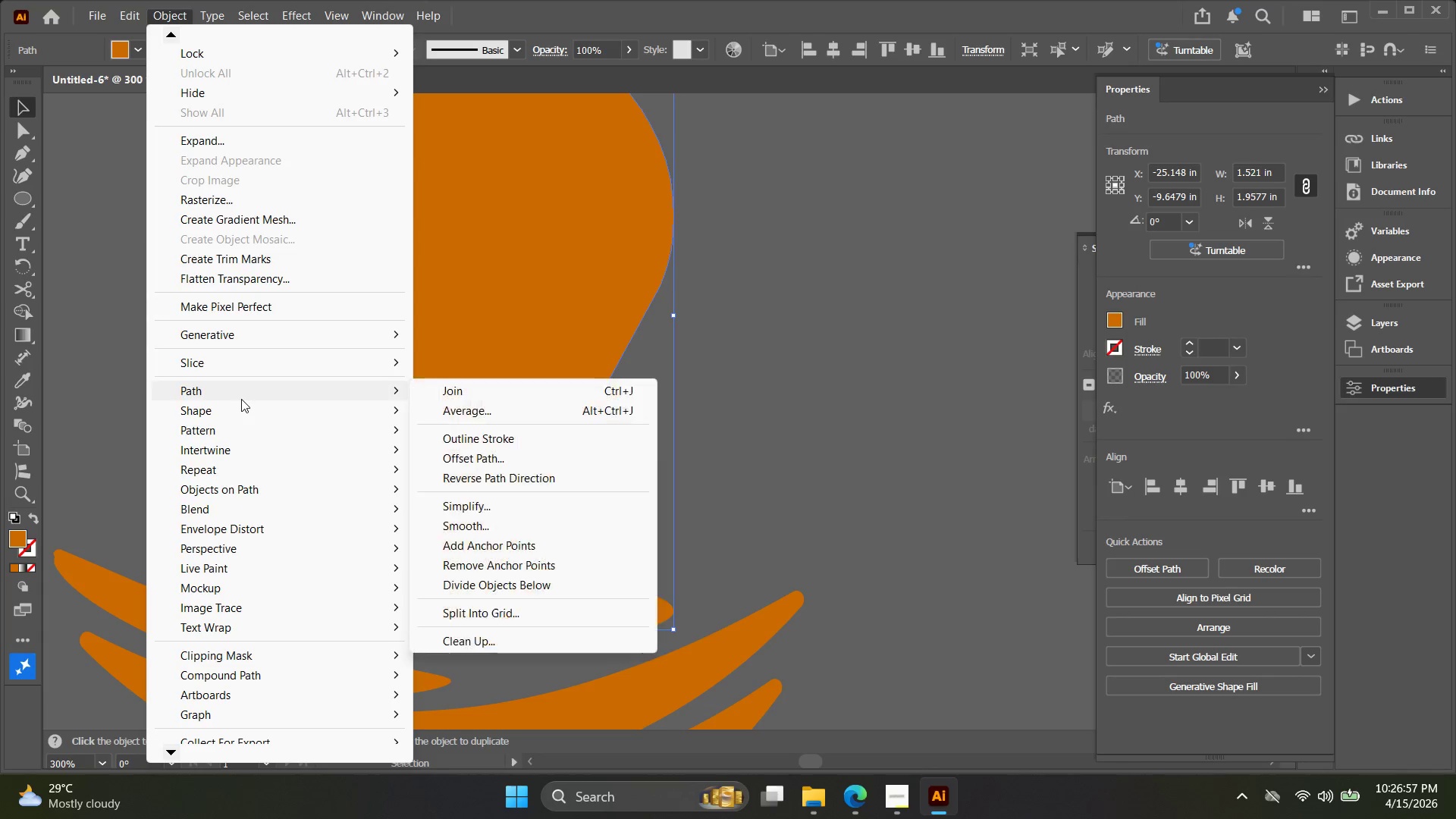 
left_click([458, 460])
 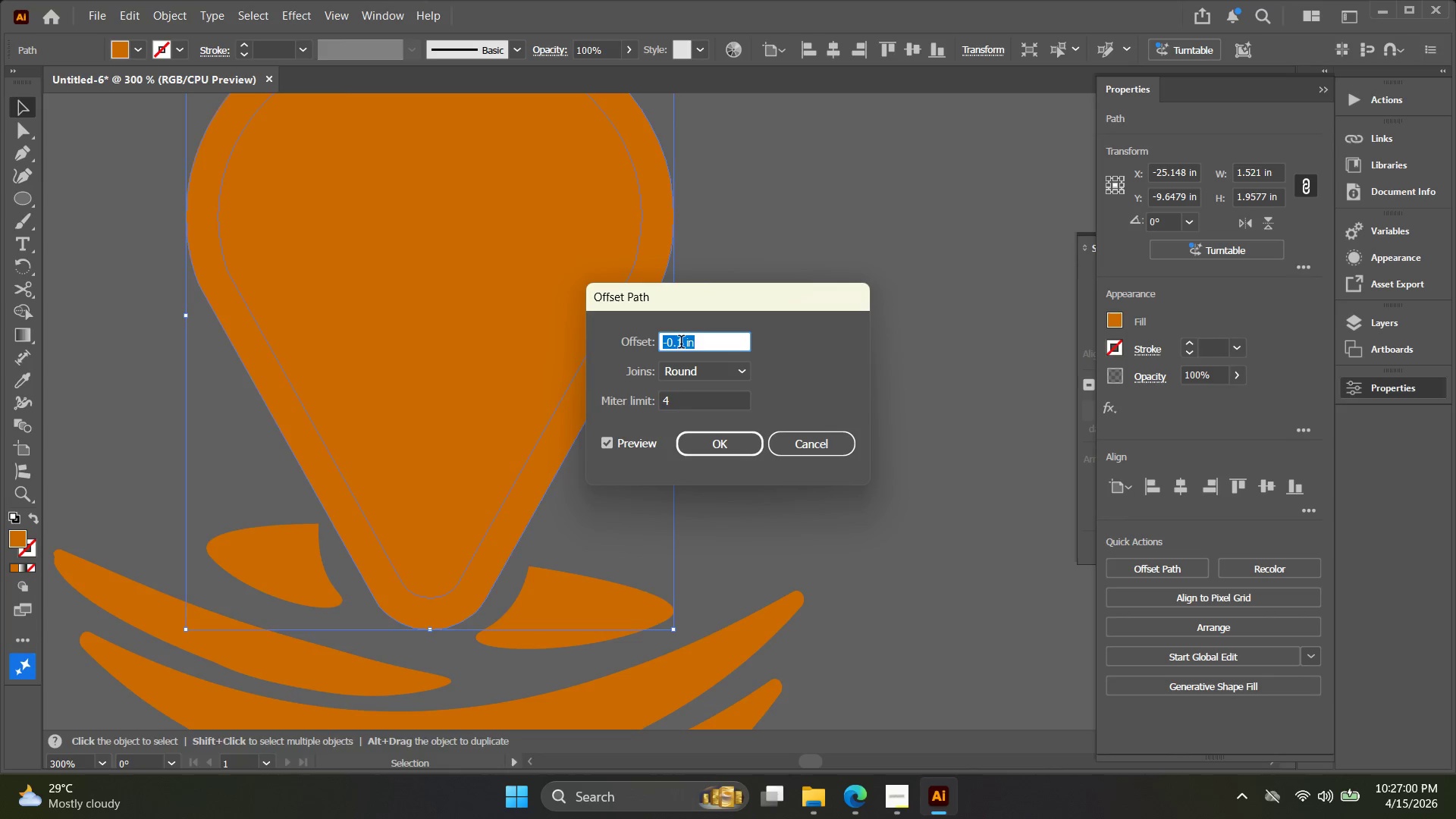 
left_click([669, 344])
 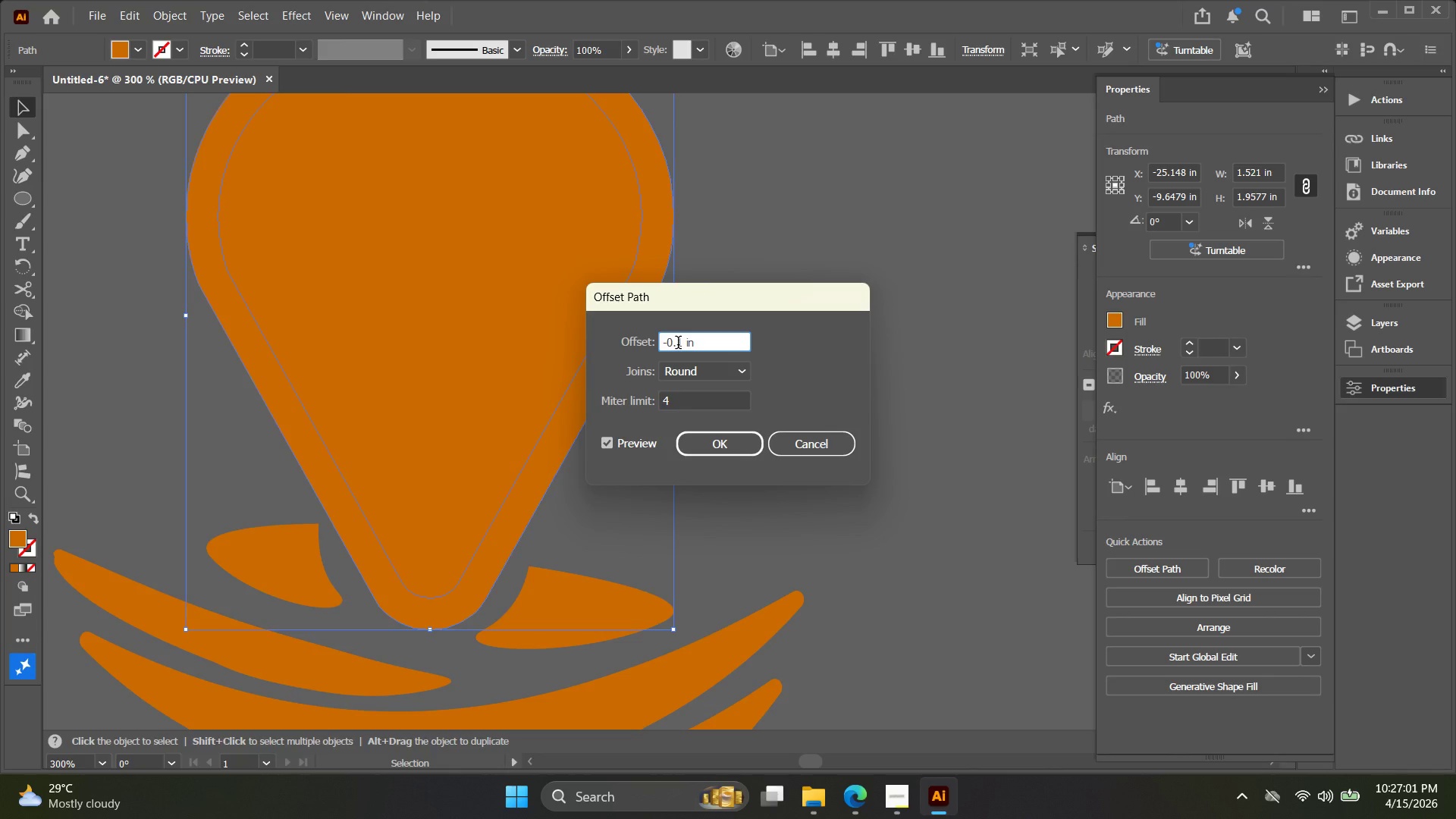 
key(Backspace)
 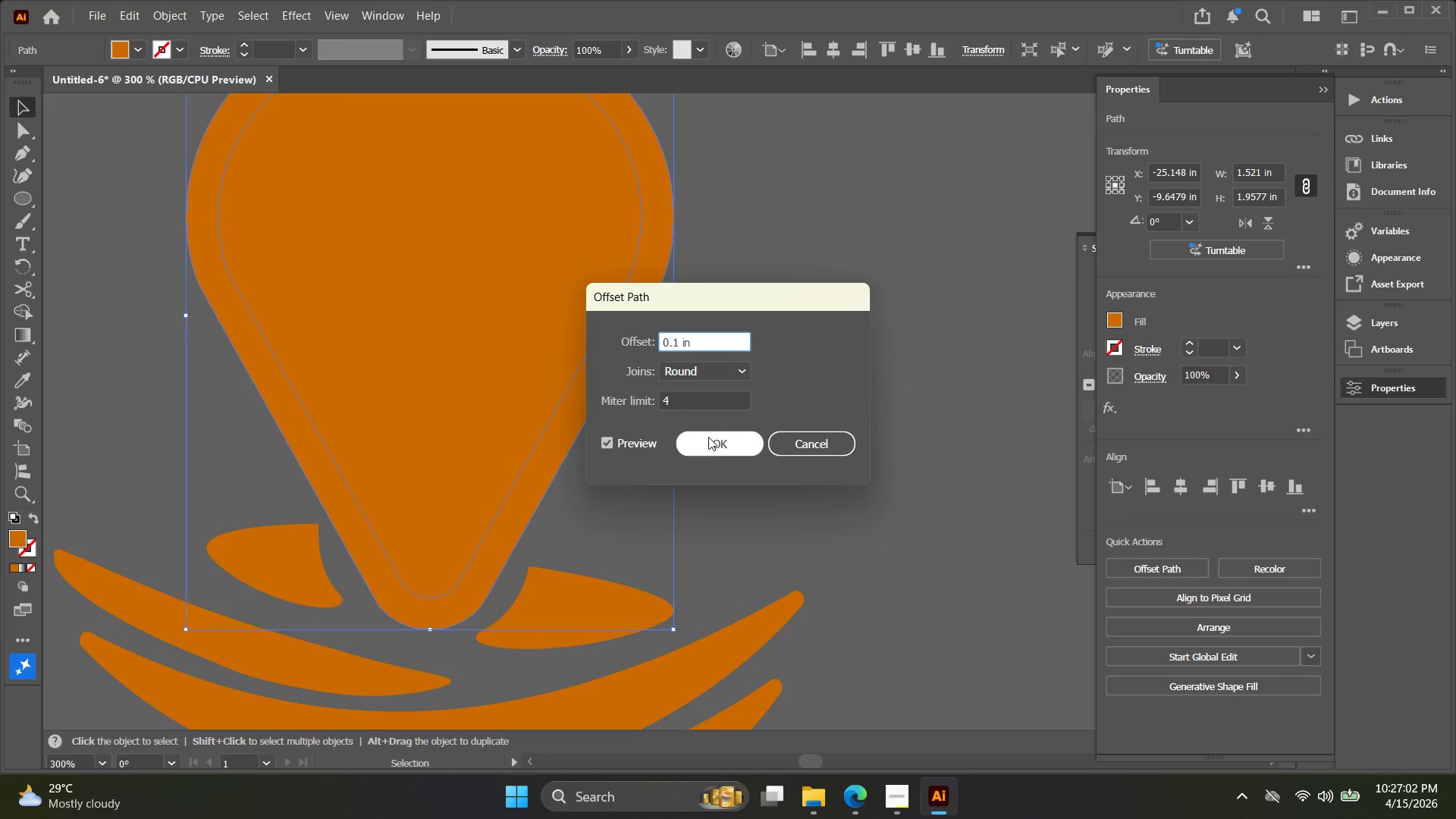 
left_click([711, 440])
 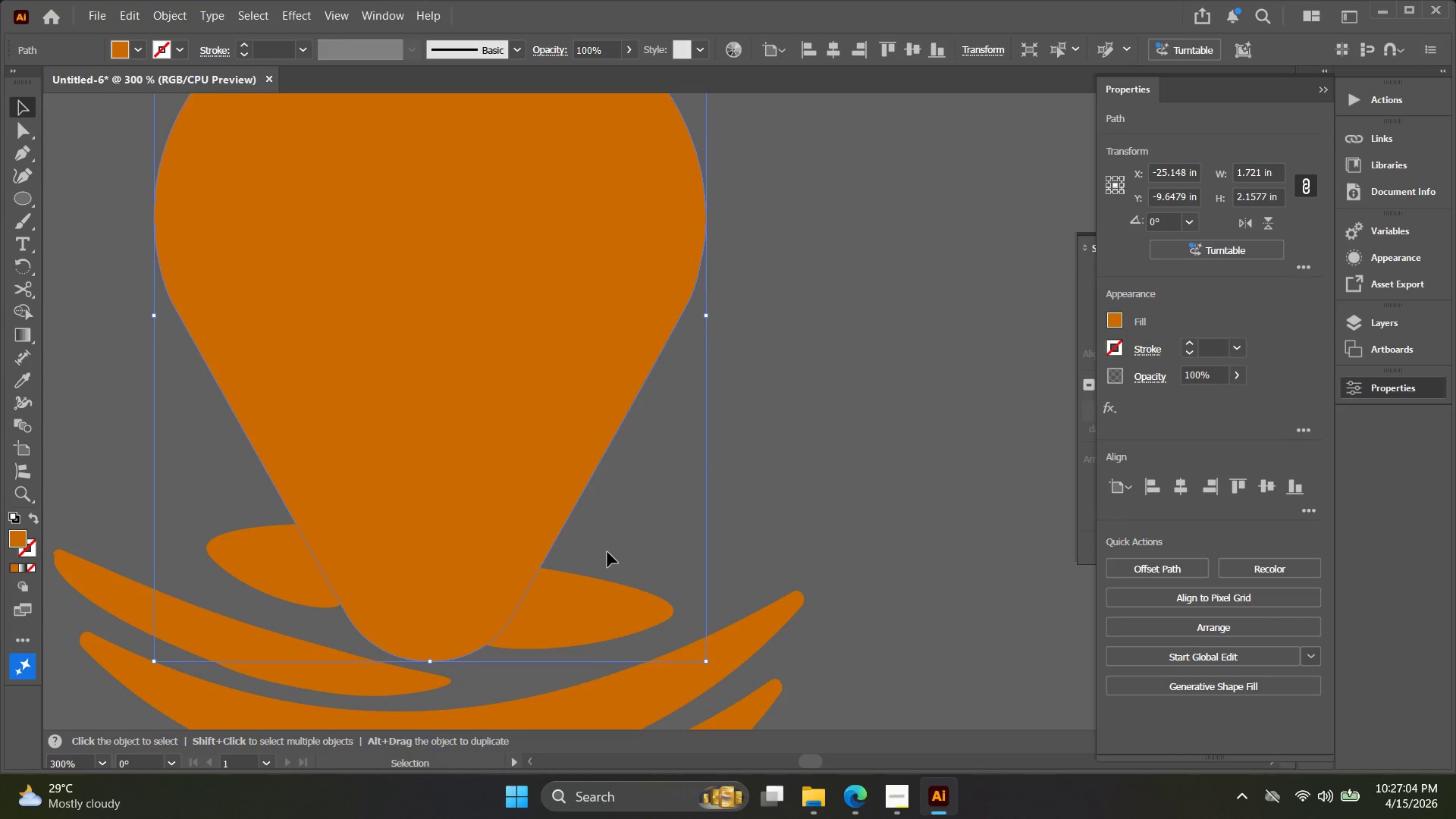 
hold_key(key=ShiftLeft, duration=1.55)
left_click([555, 598])
 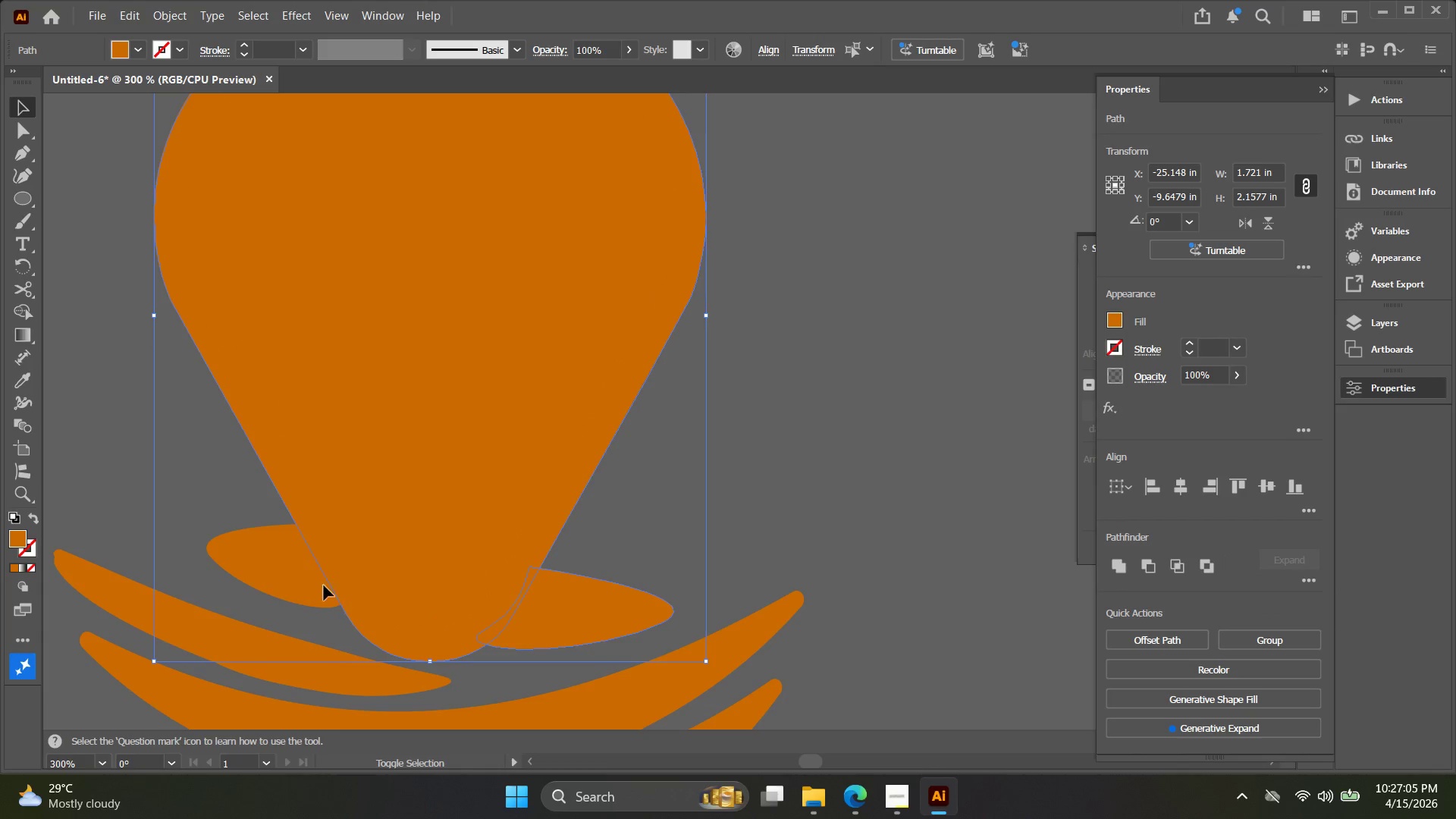 
left_click([293, 581])
 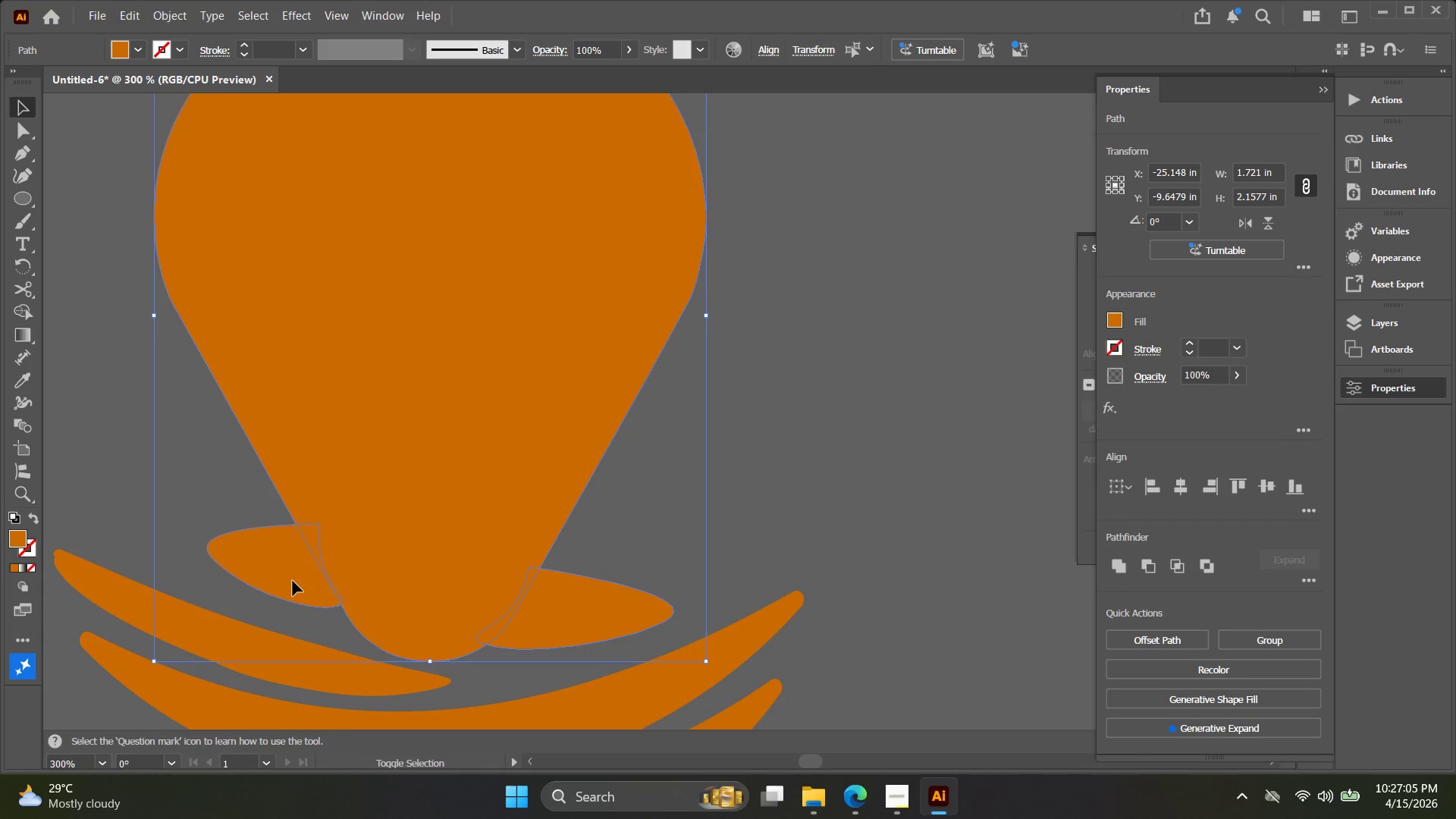 
key(Alt+AltLeft)
 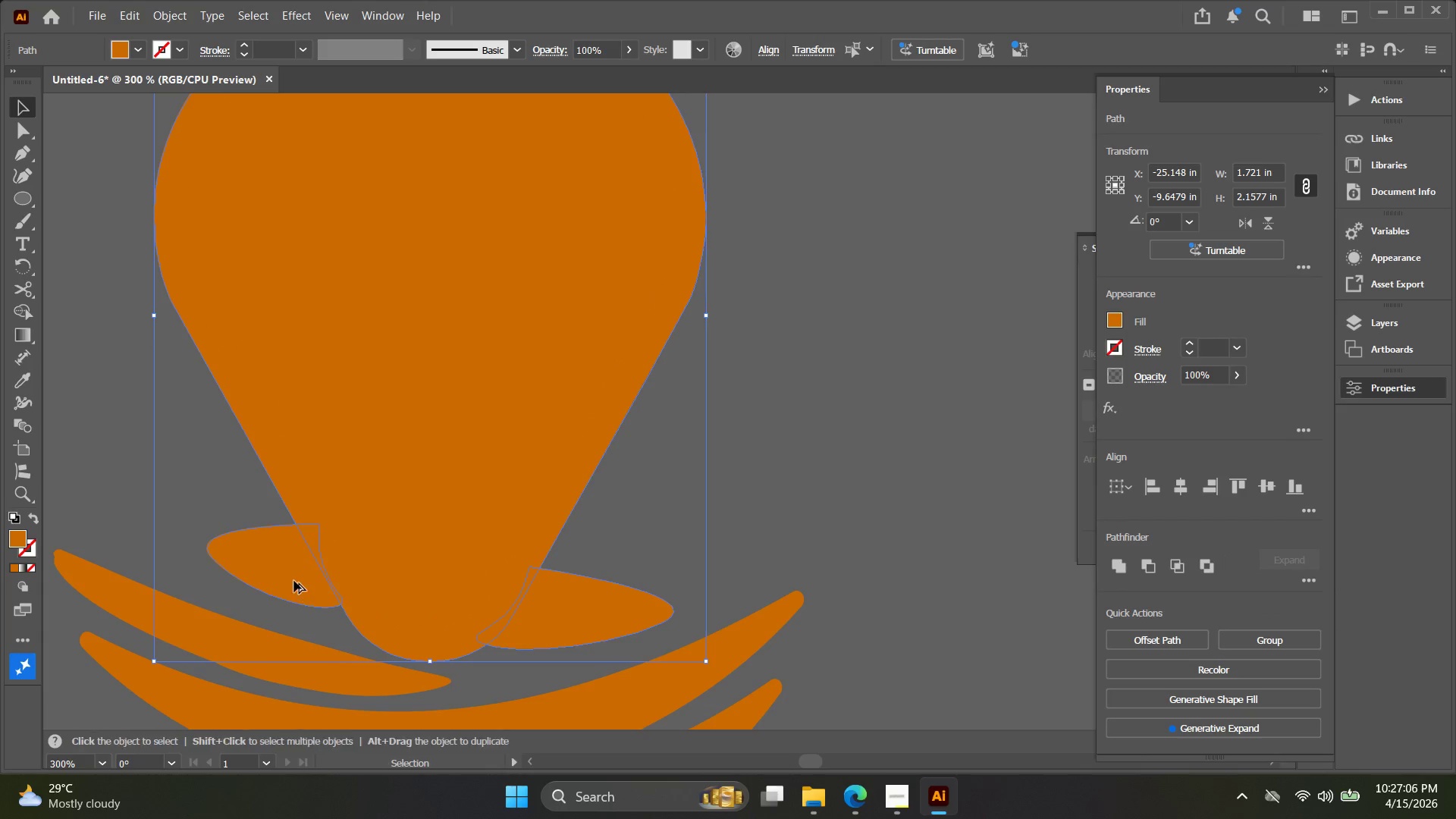 
scroll: coordinate [295, 581], scroll_direction: up, amount: 3.0
 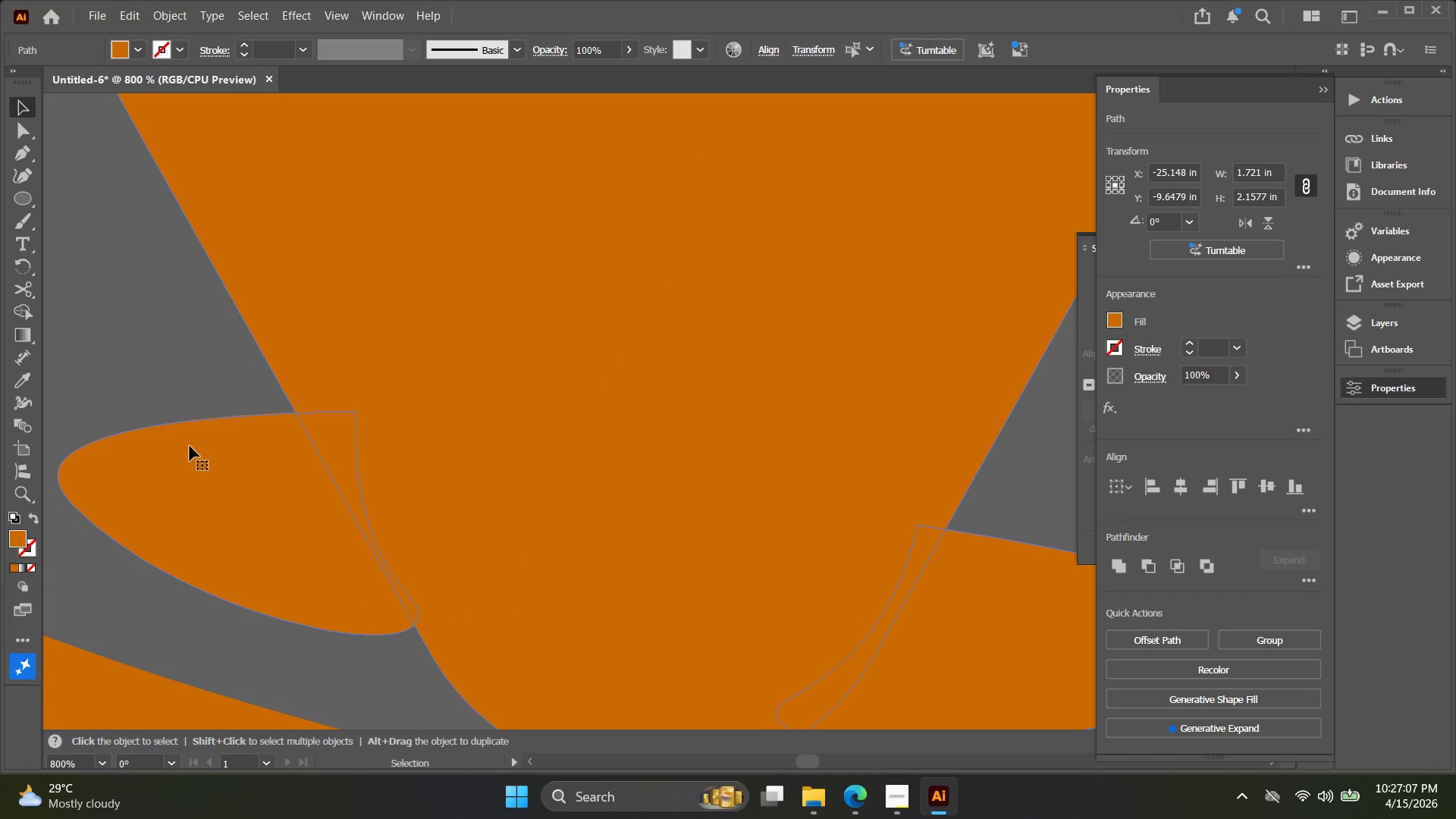 
hold_key(key=AltLeft, duration=2.88)
left_click([23, 313])
 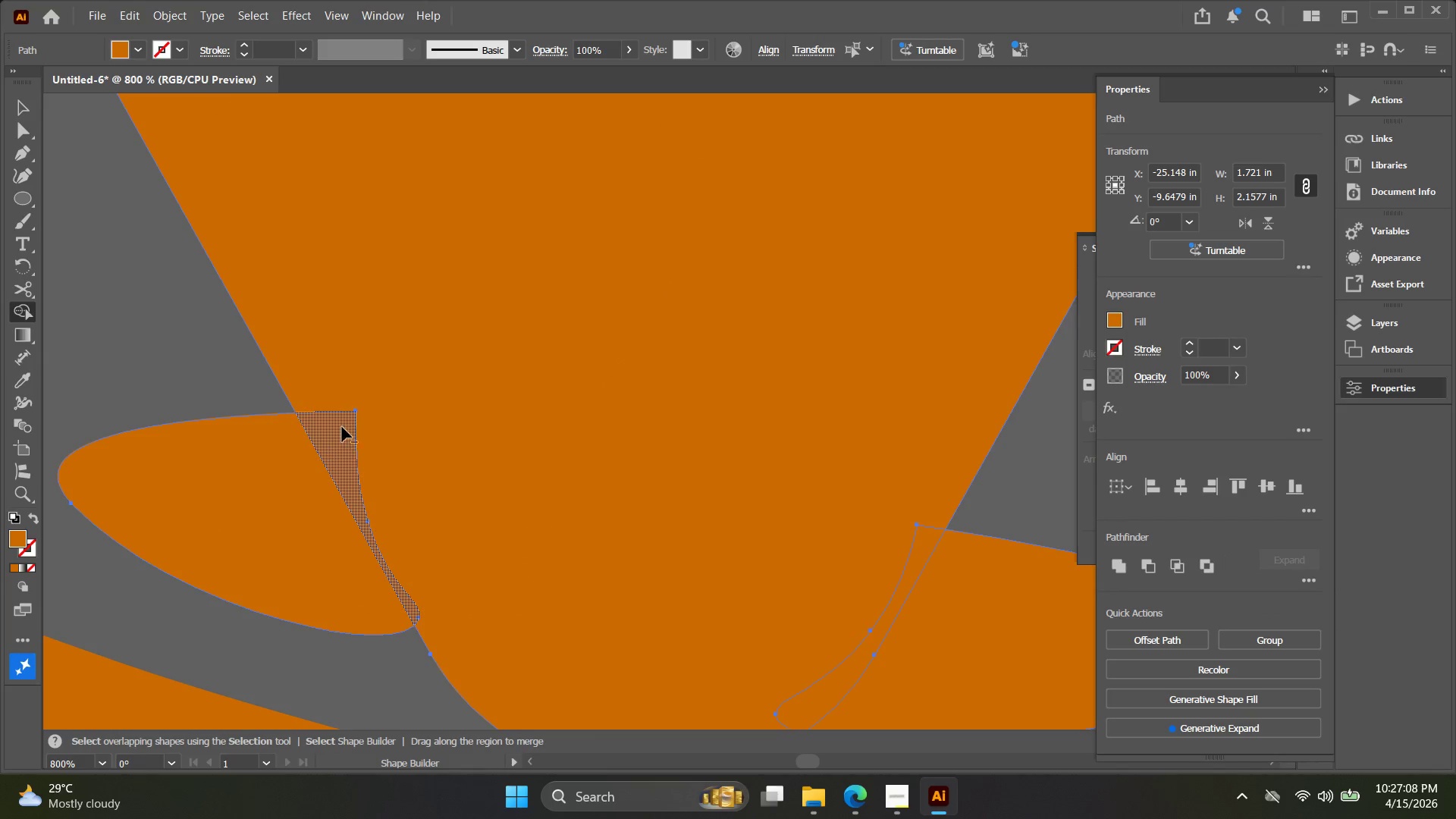 
left_click([342, 425])
 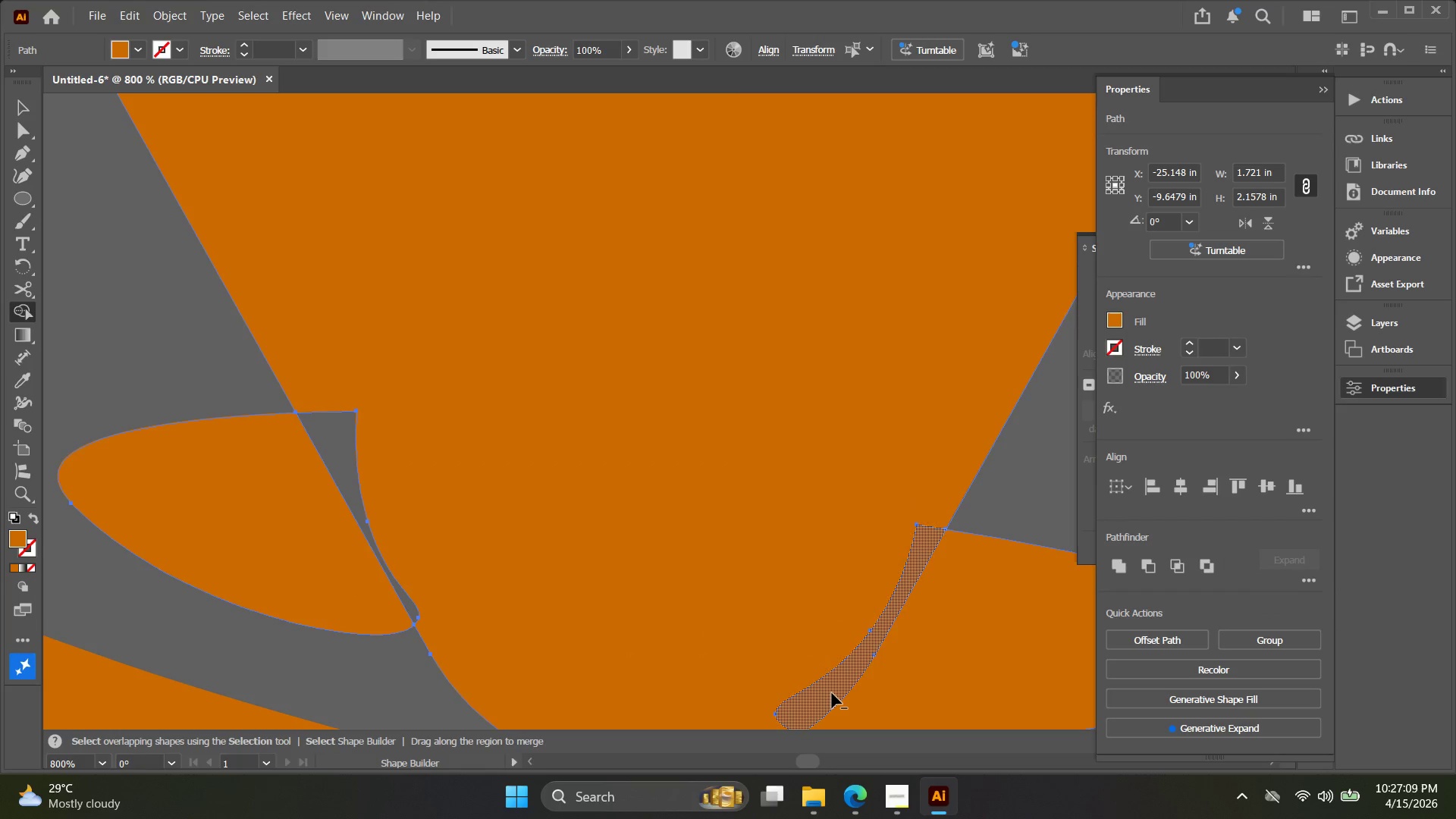 
key(V)
 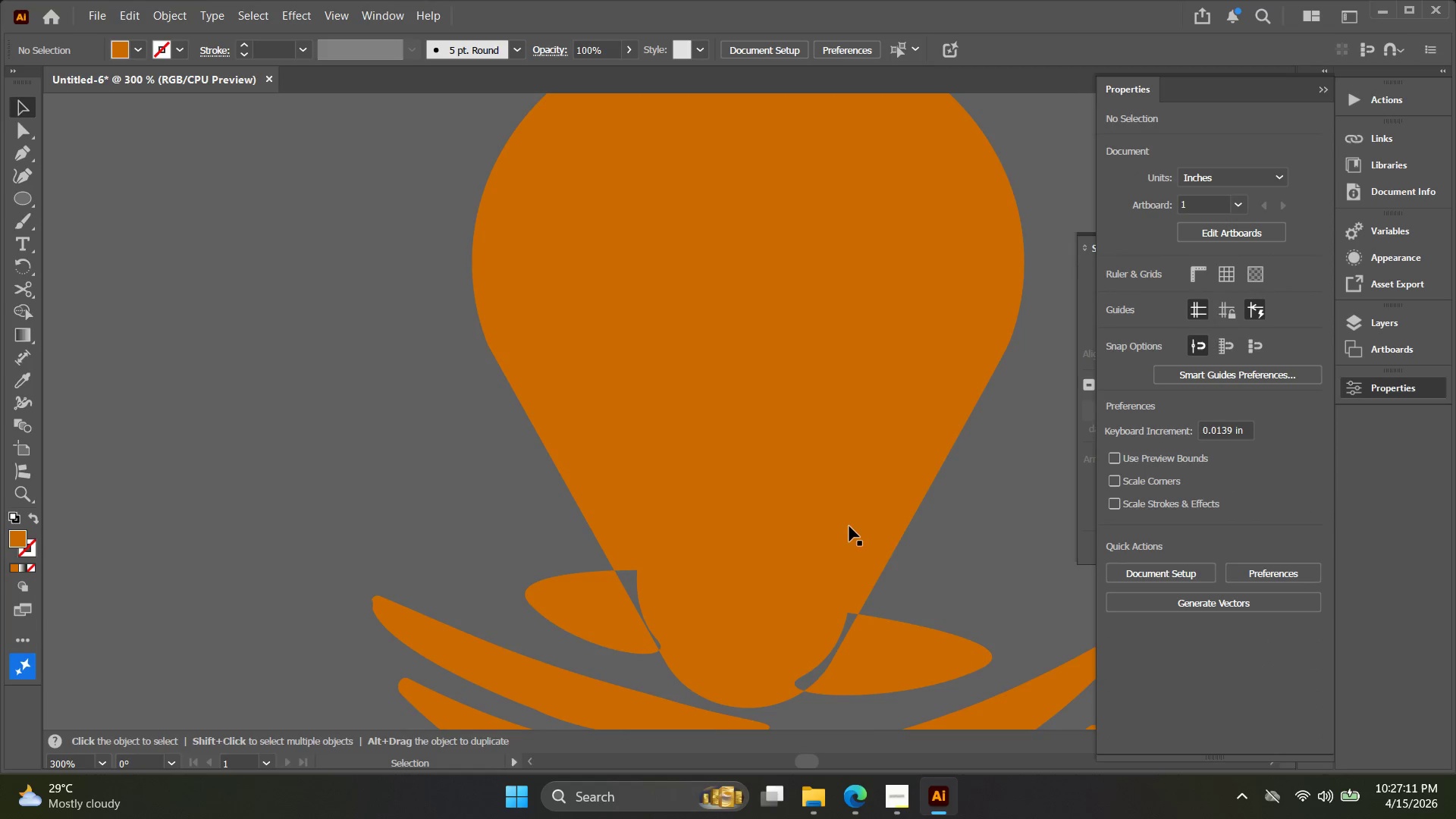 
scroll: coordinate [811, 673], scroll_direction: down, amount: 3.0
 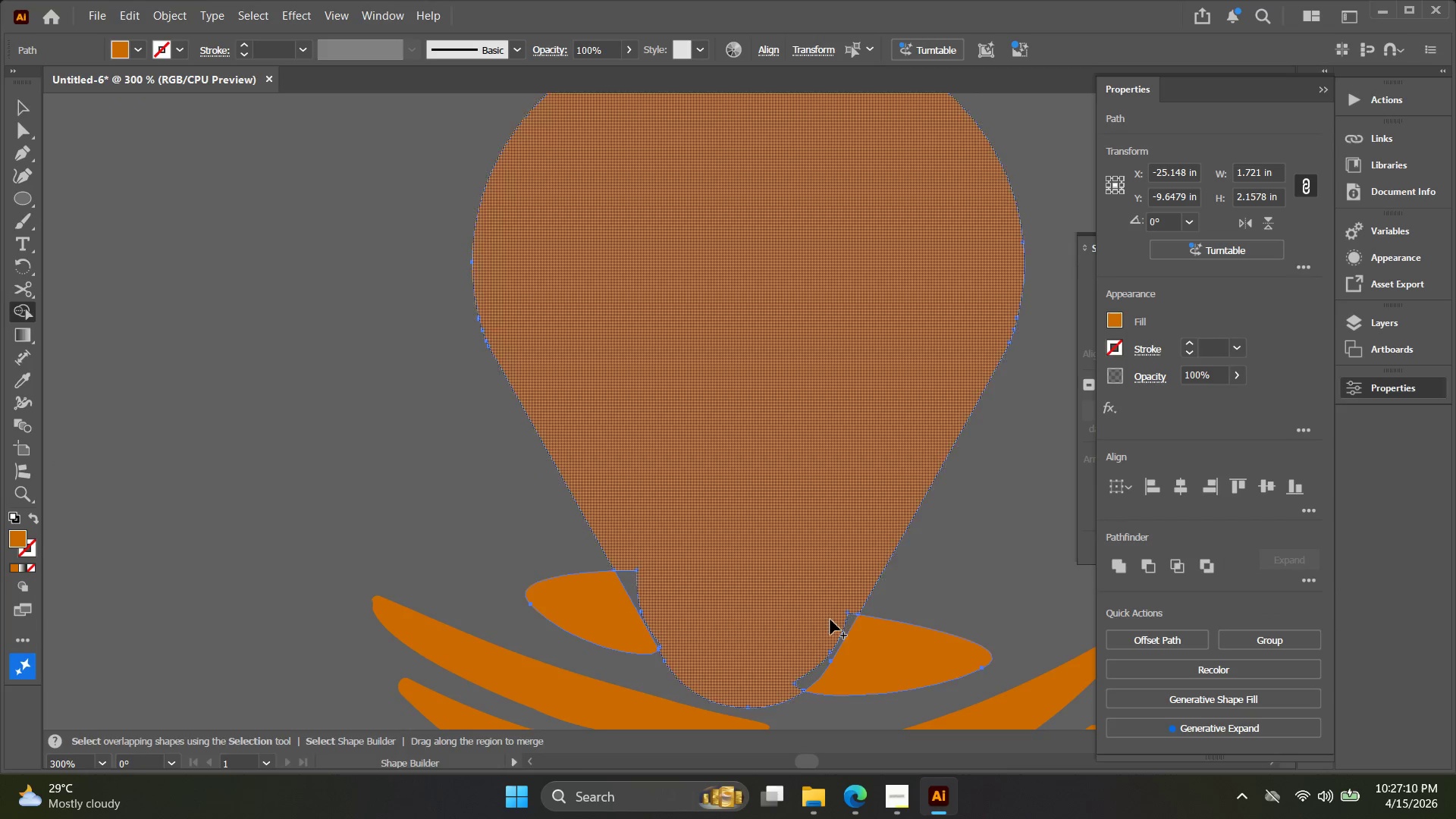 
left_click_drag(start_coordinate=[849, 525], to_coordinate=[540, 413])
 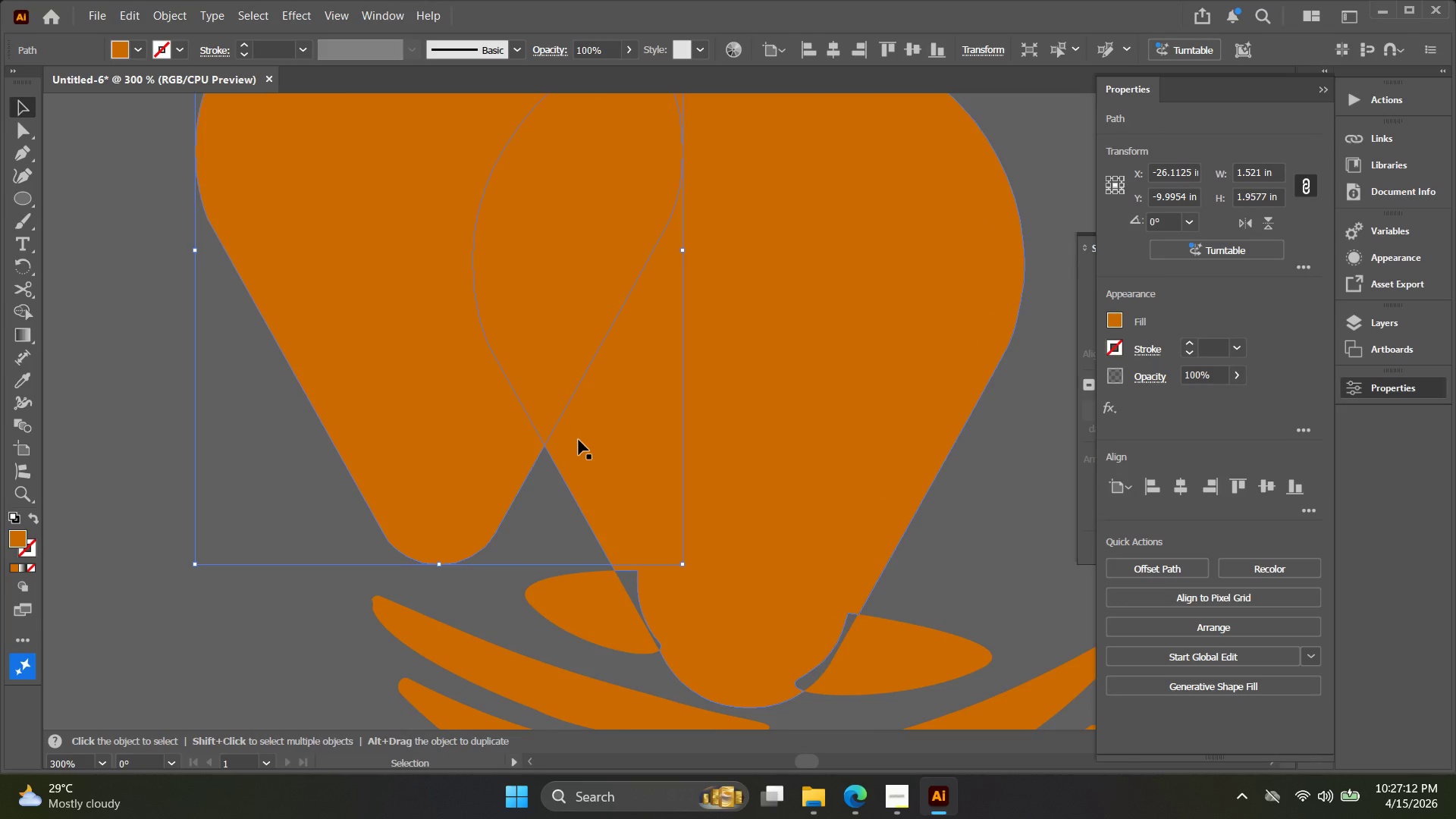 
key(Control+ControlLeft)
 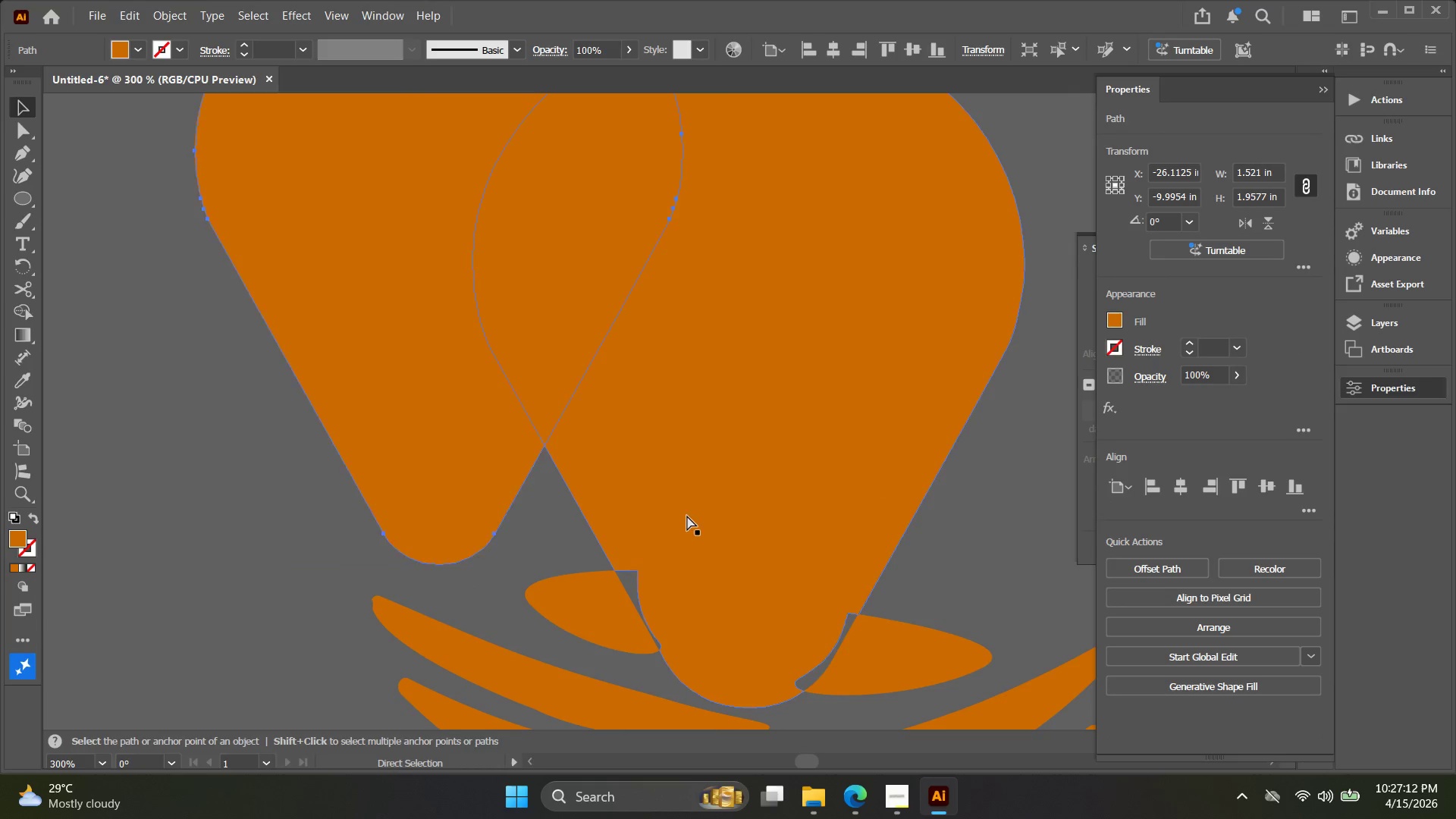 
key(Control+Z)
 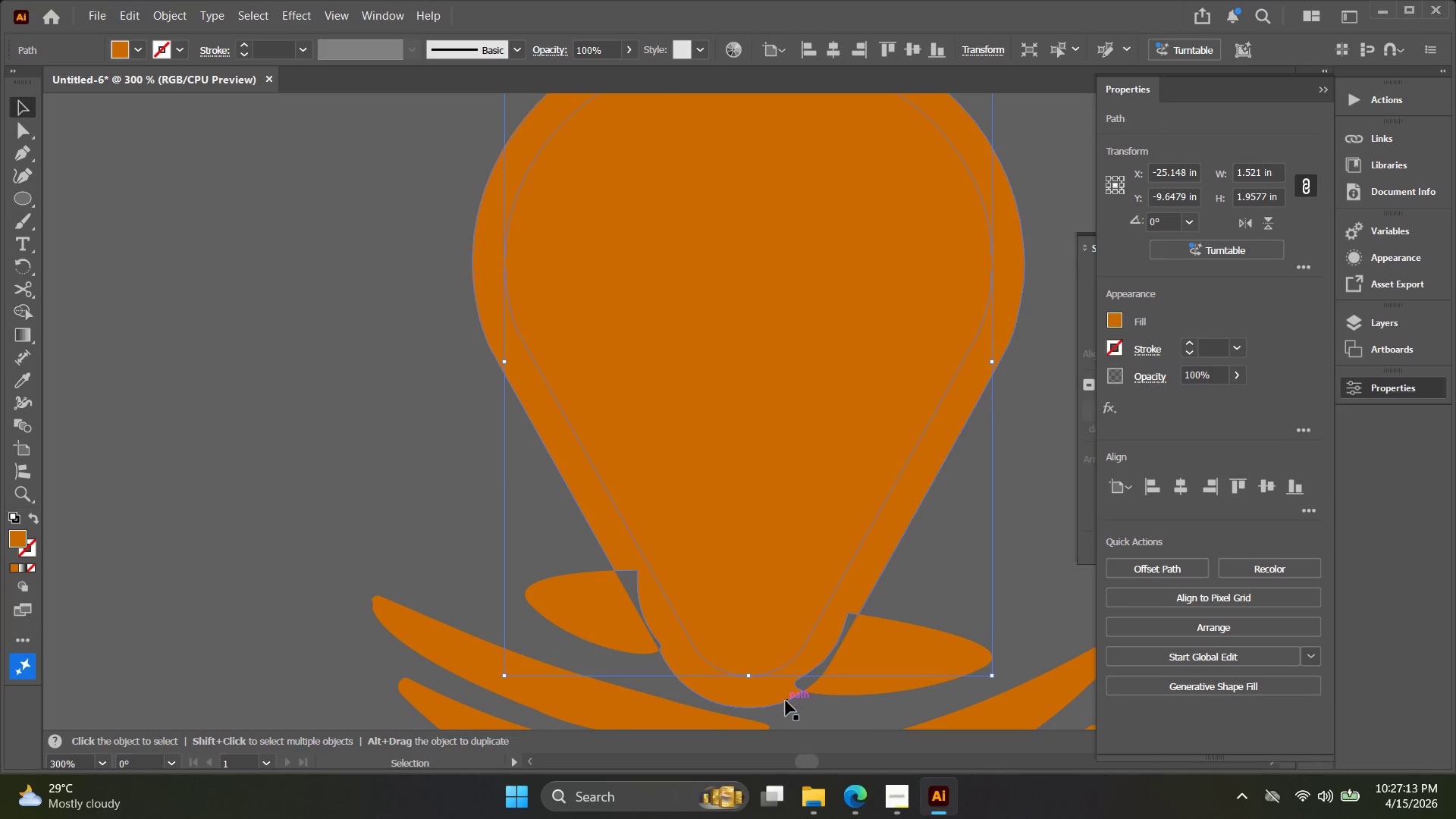 
left_click_drag(start_coordinate=[783, 698], to_coordinate=[593, 623])
 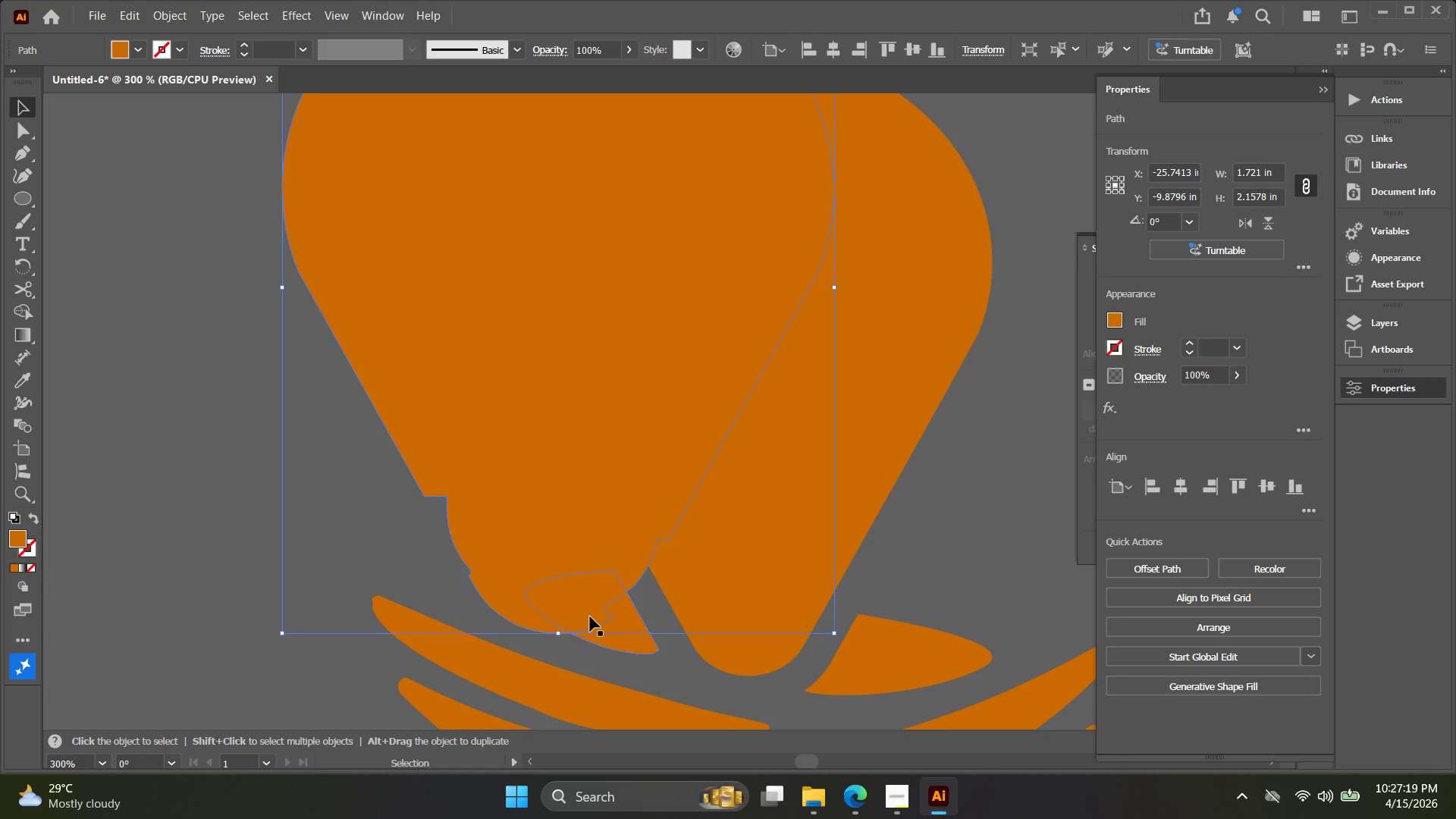 
wait(7.33)
 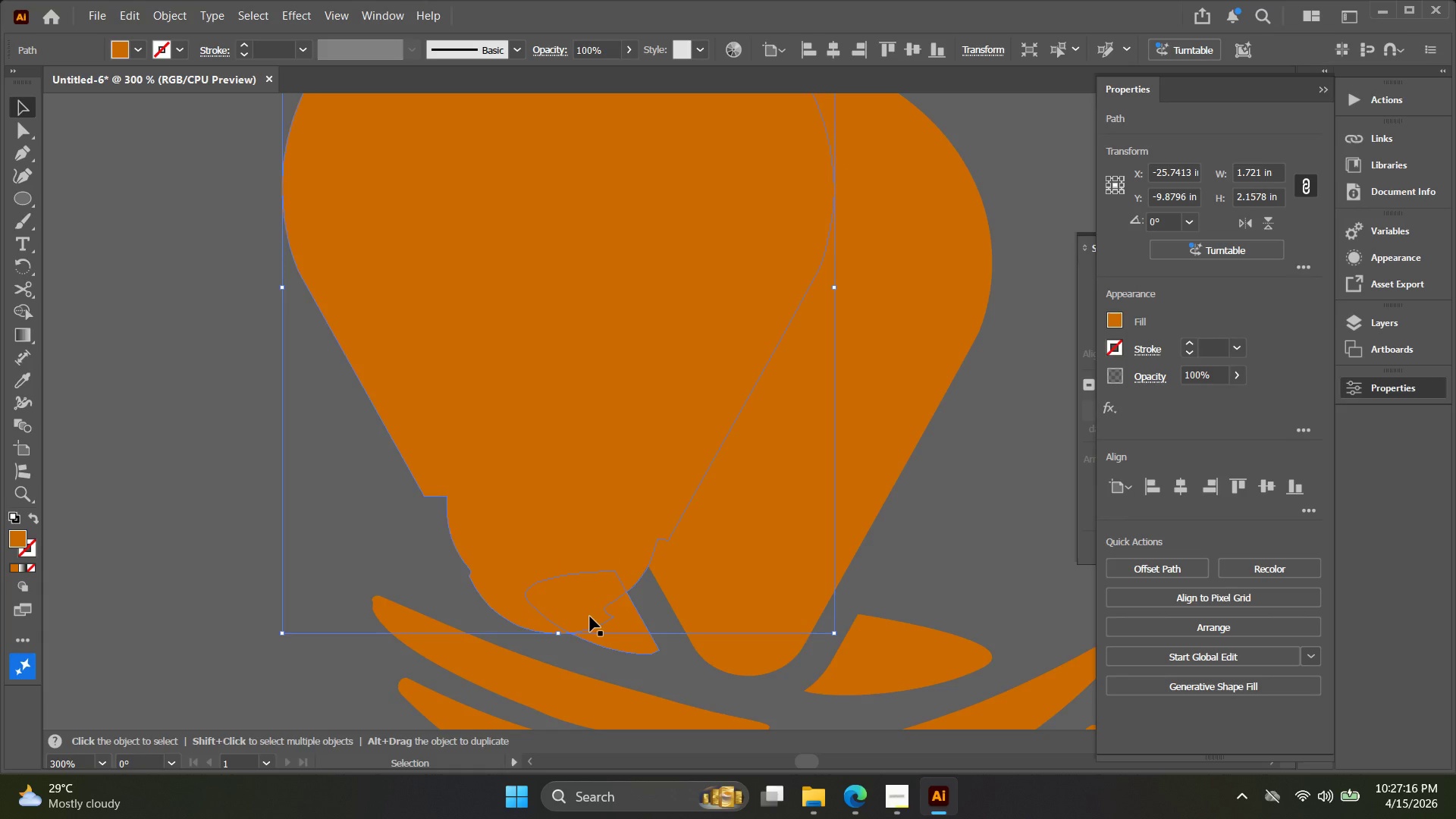 
key(Backspace)
 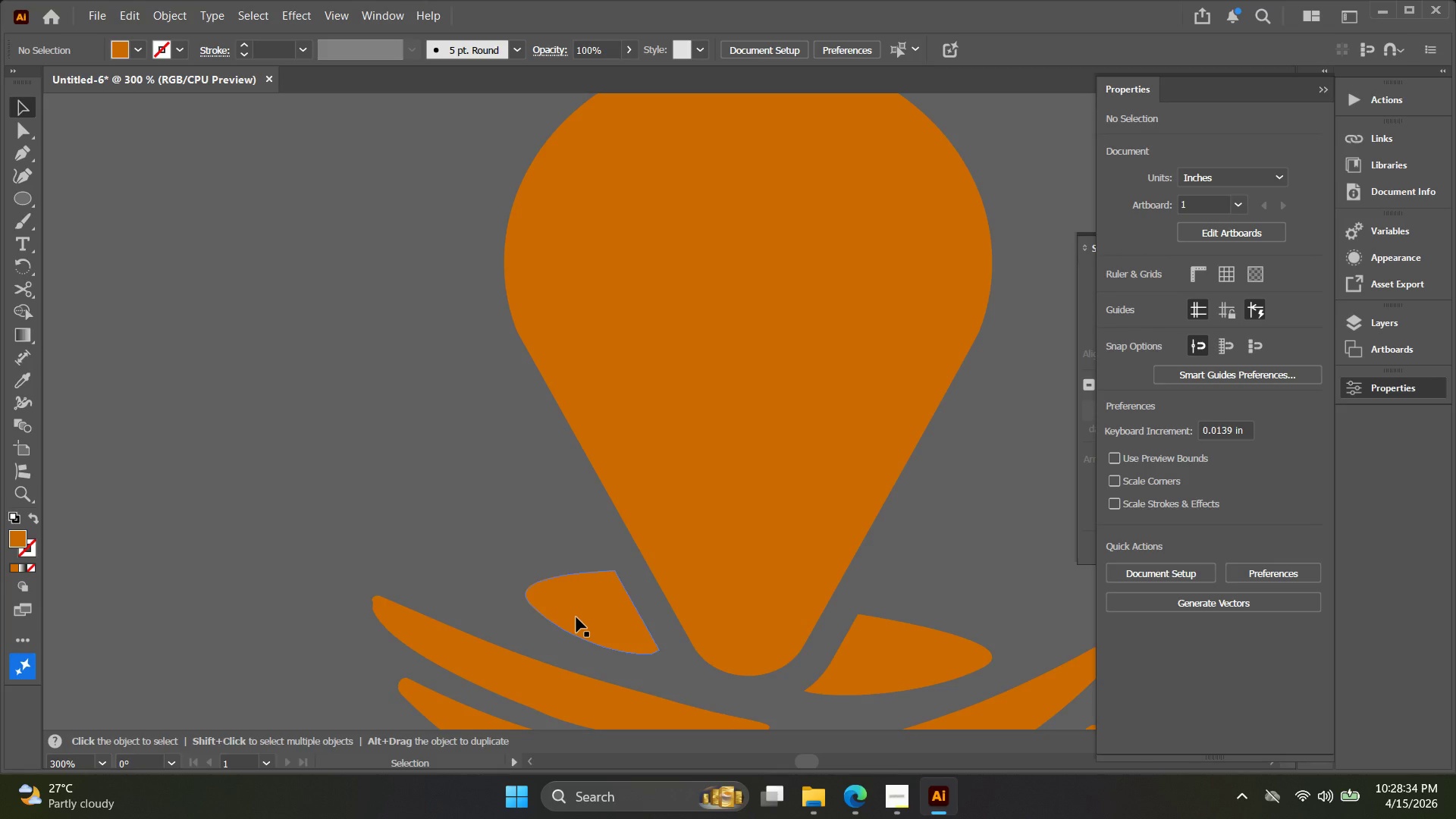 
wait(78.53)
 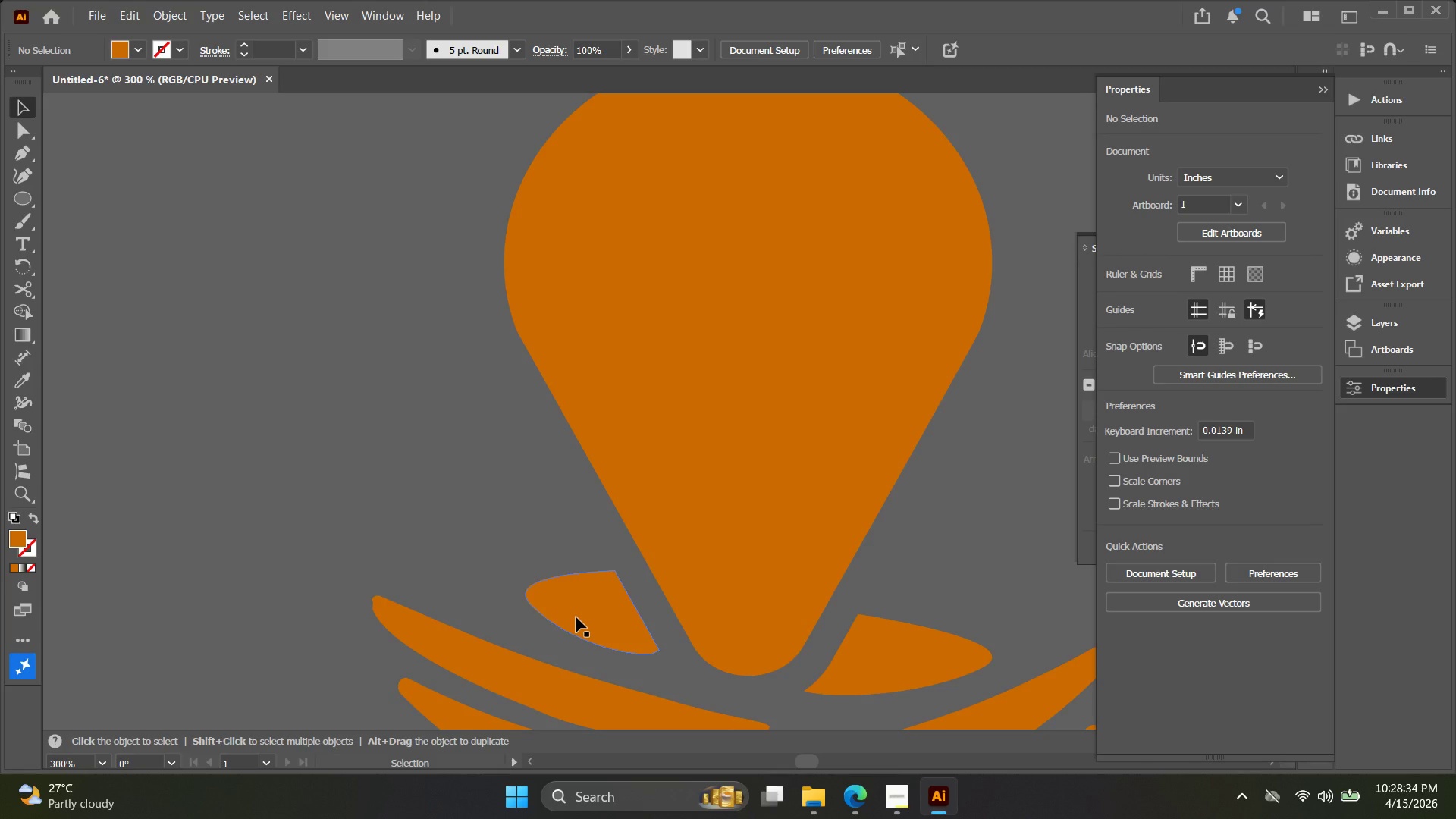 
hold_key(key=Space, duration=0.42)
 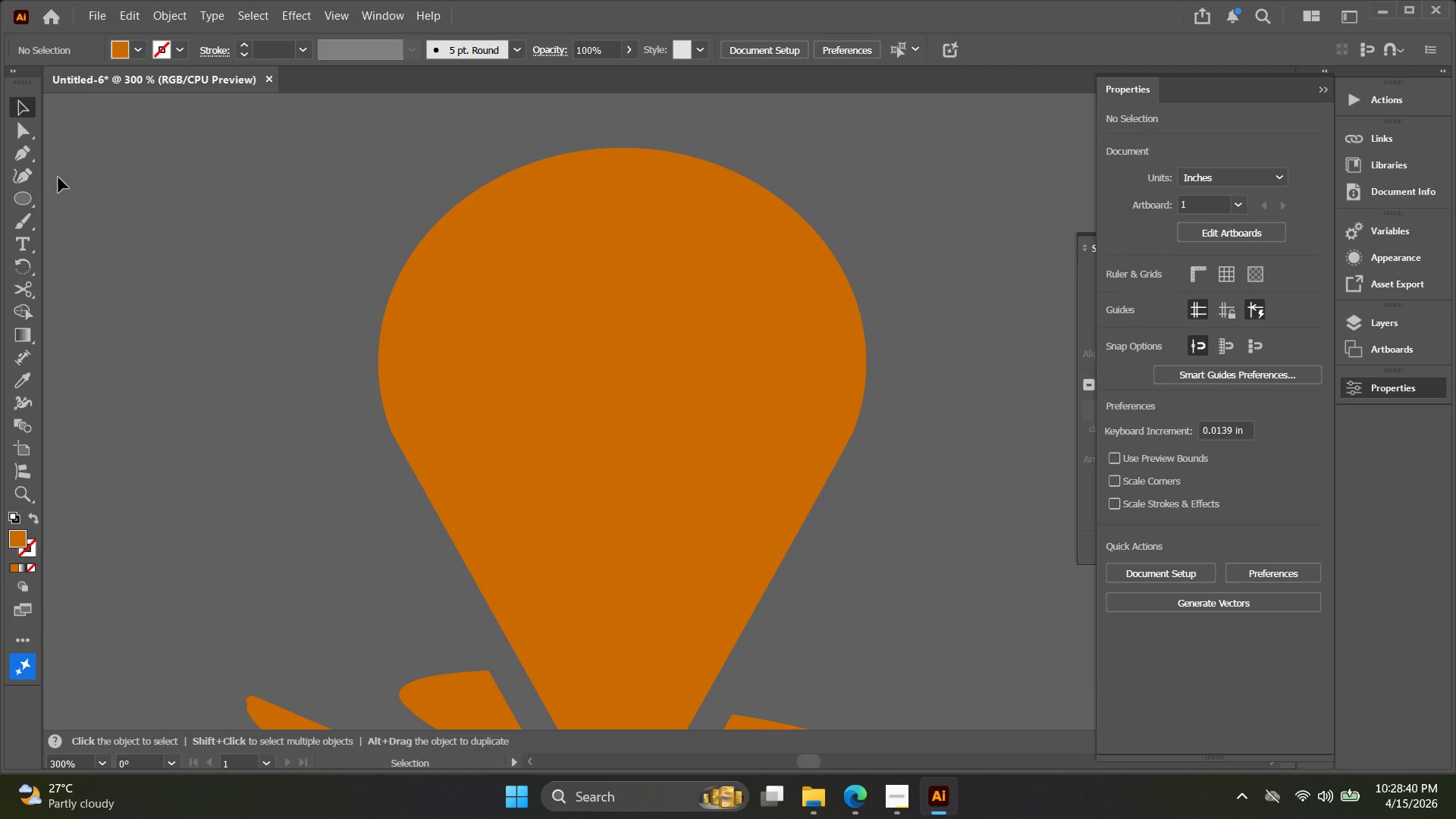 
left_click_drag(start_coordinate=[682, 310], to_coordinate=[556, 411])
 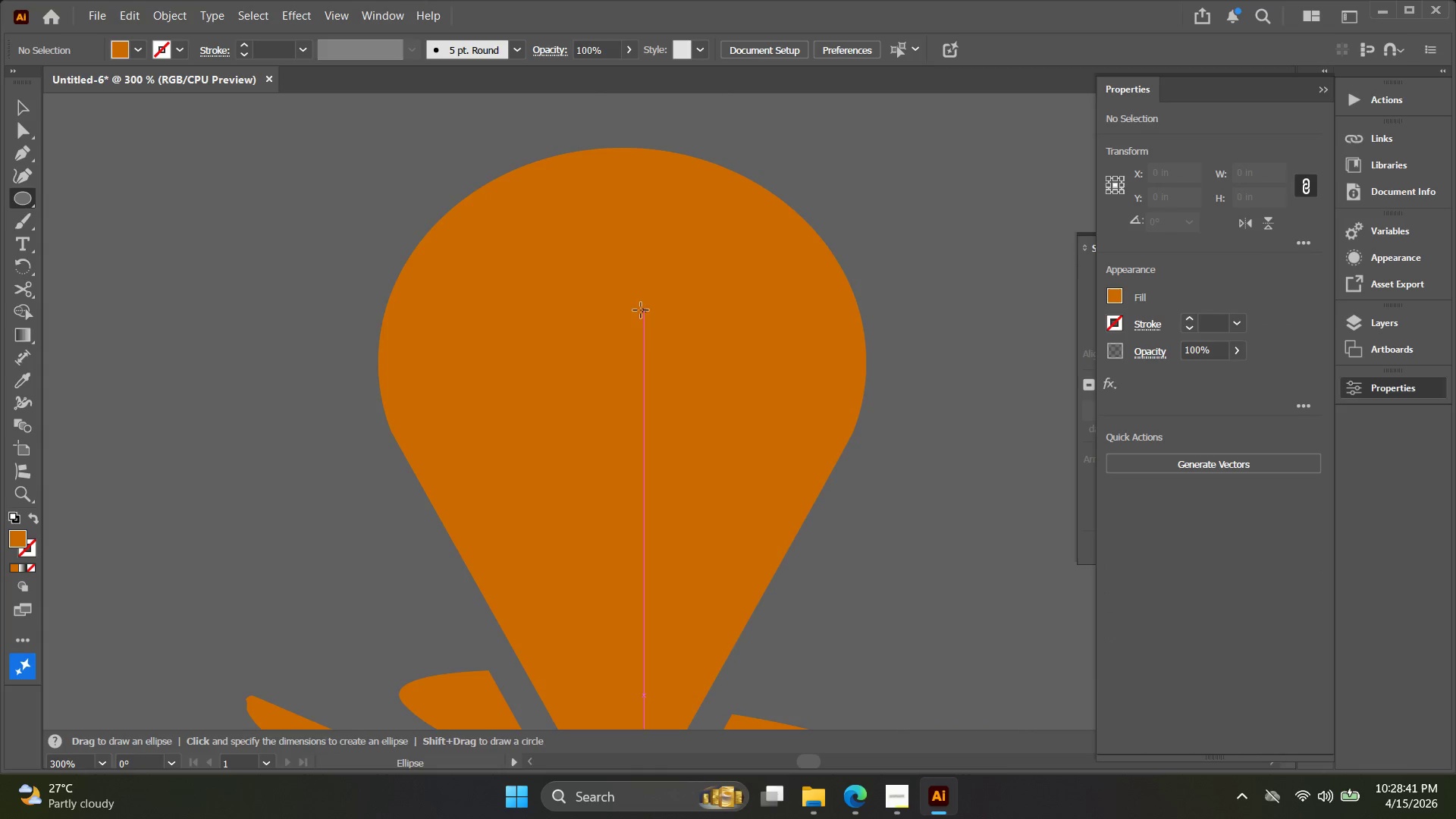 
left_click_drag(start_coordinate=[568, 277], to_coordinate=[573, 281])
 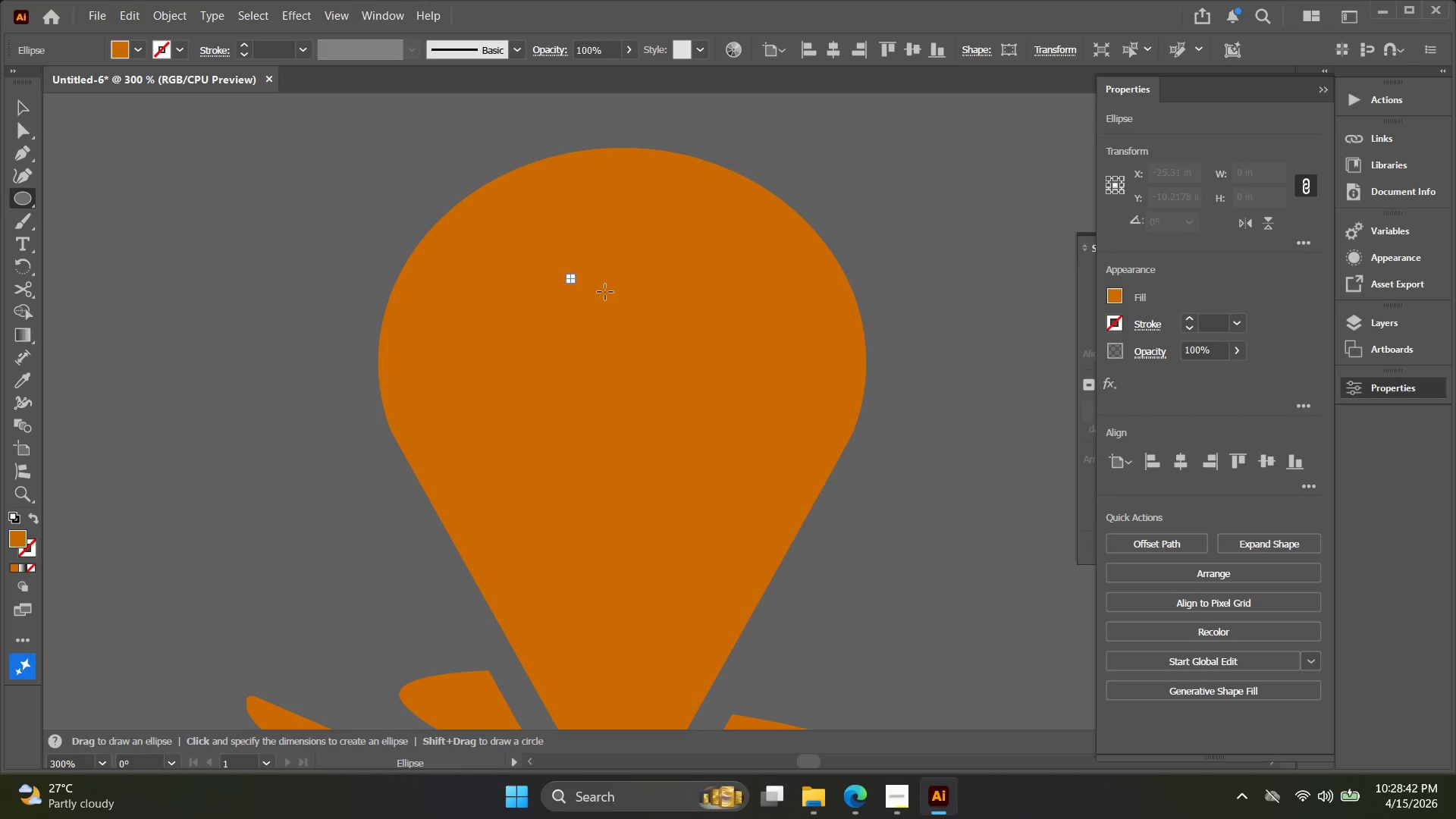 
key(Control+ControlLeft)
 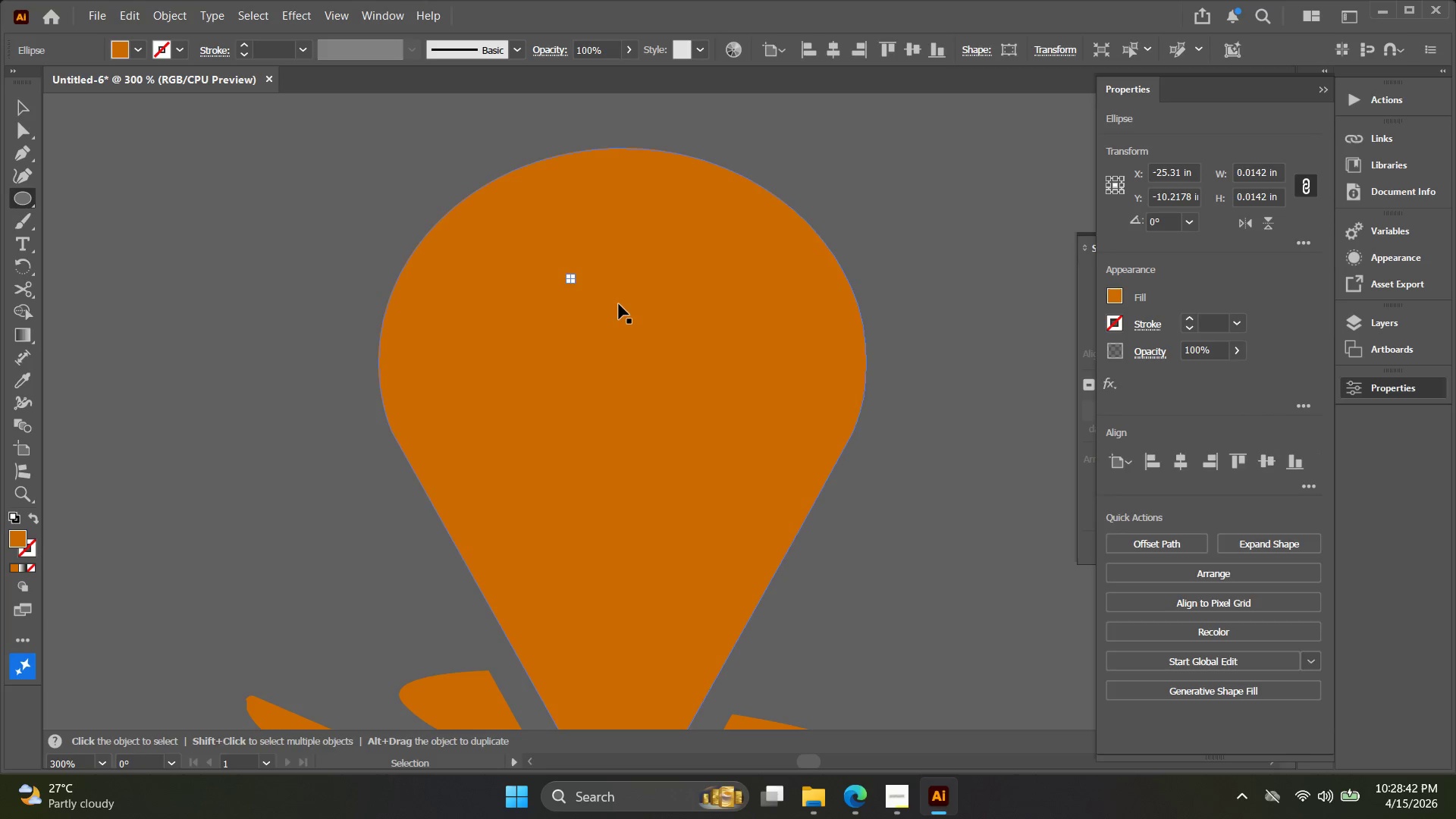 
key(Control+Z)
 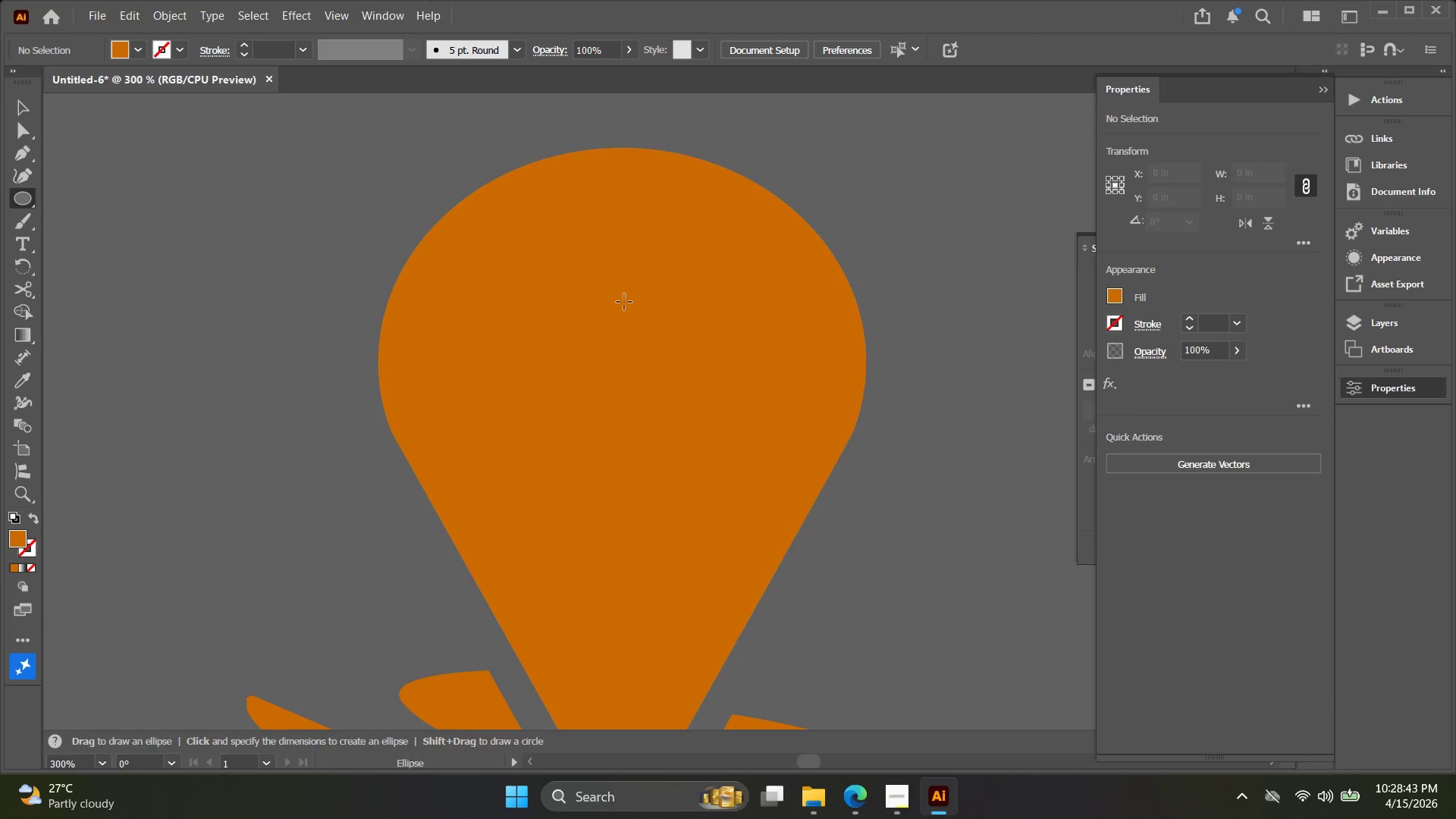 
hold_key(key=AltLeft, duration=2.03)
hold_key(key=ShiftLeft, duration=2.03)
left_click_drag(start_coordinate=[624, 295], to_coordinate=[730, 407])
 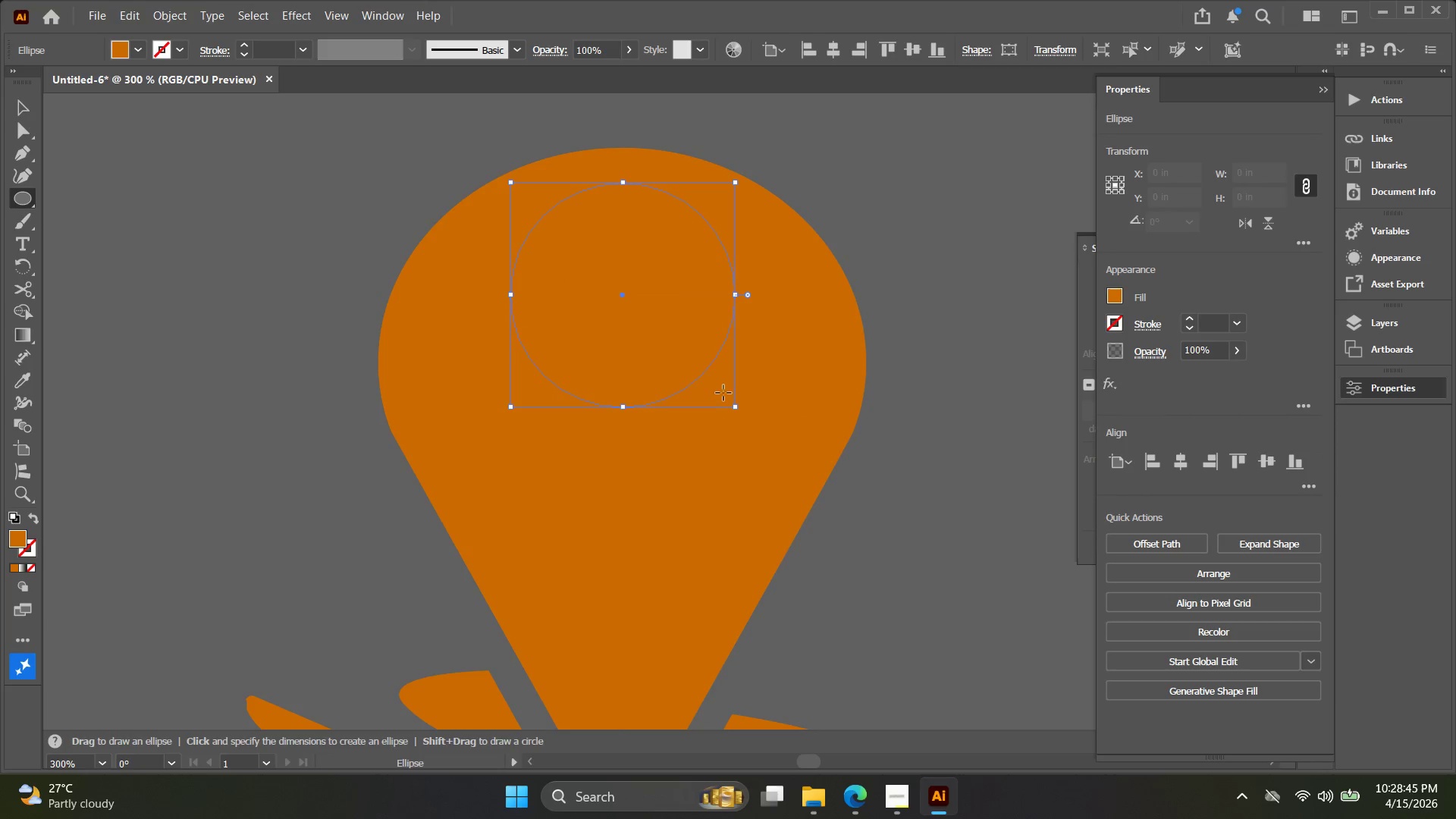 
key(V)
 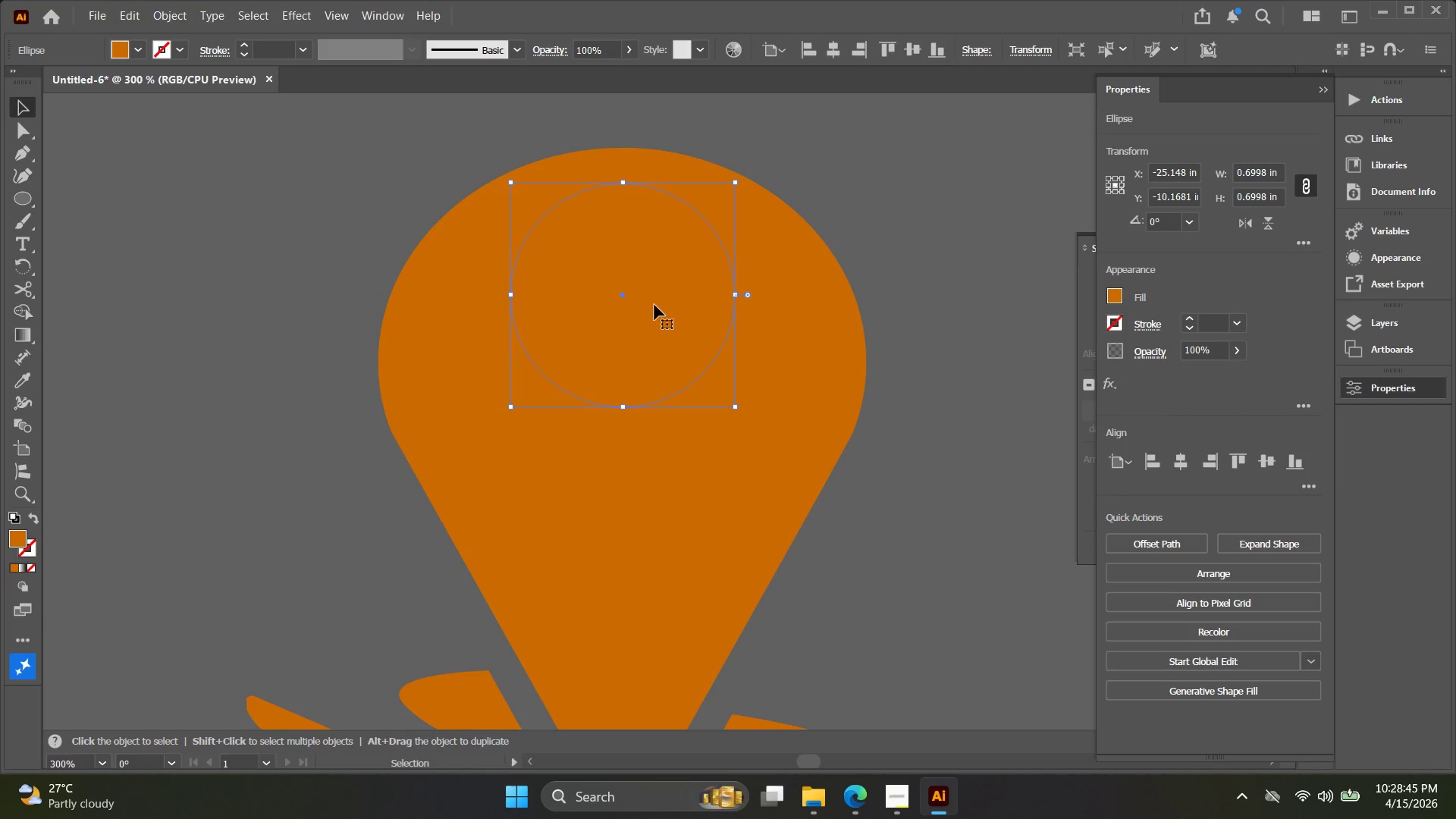 
left_click_drag(start_coordinate=[654, 306], to_coordinate=[654, 352])
 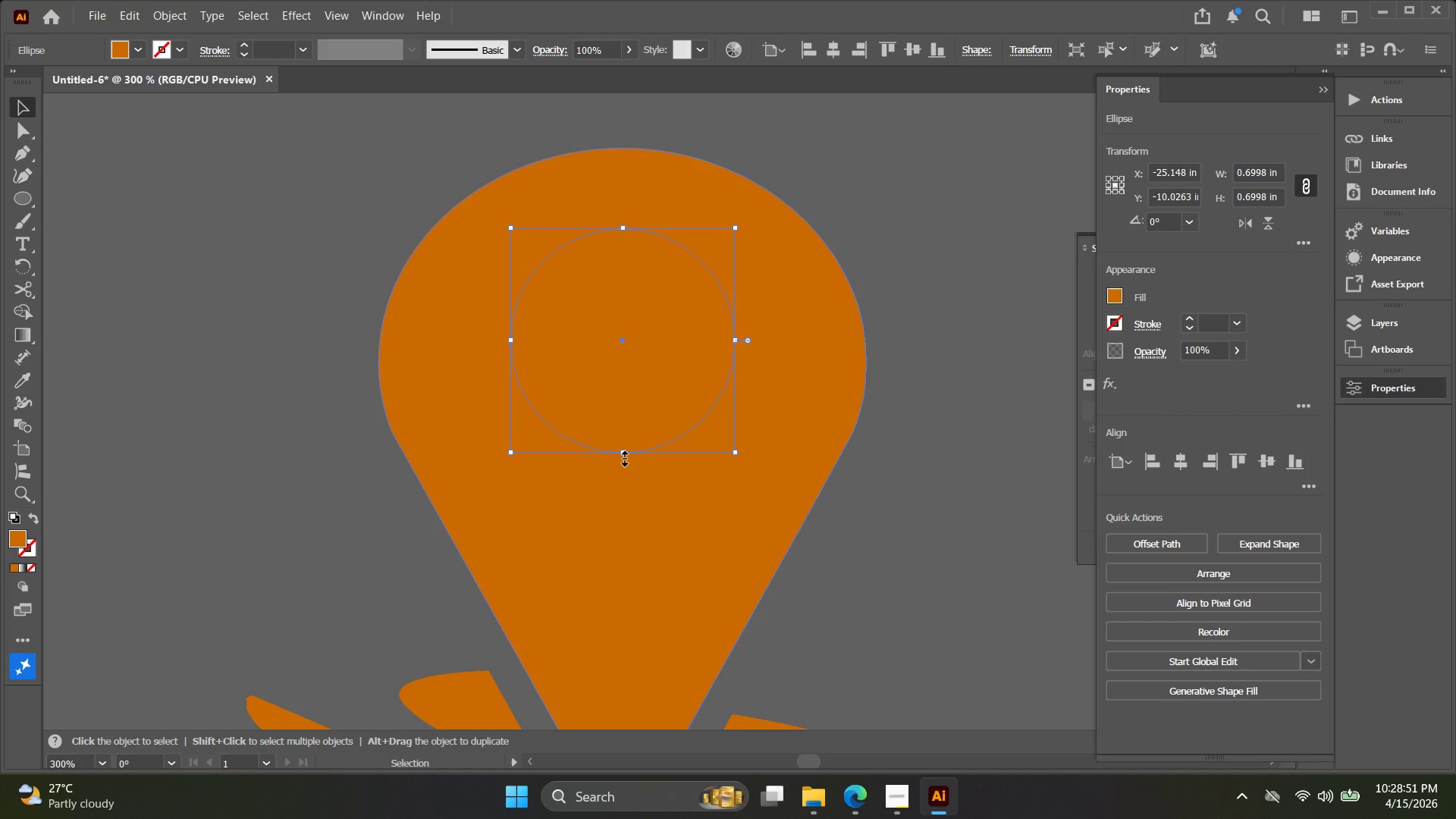 
left_click_drag(start_coordinate=[623, 457], to_coordinate=[623, 547])
 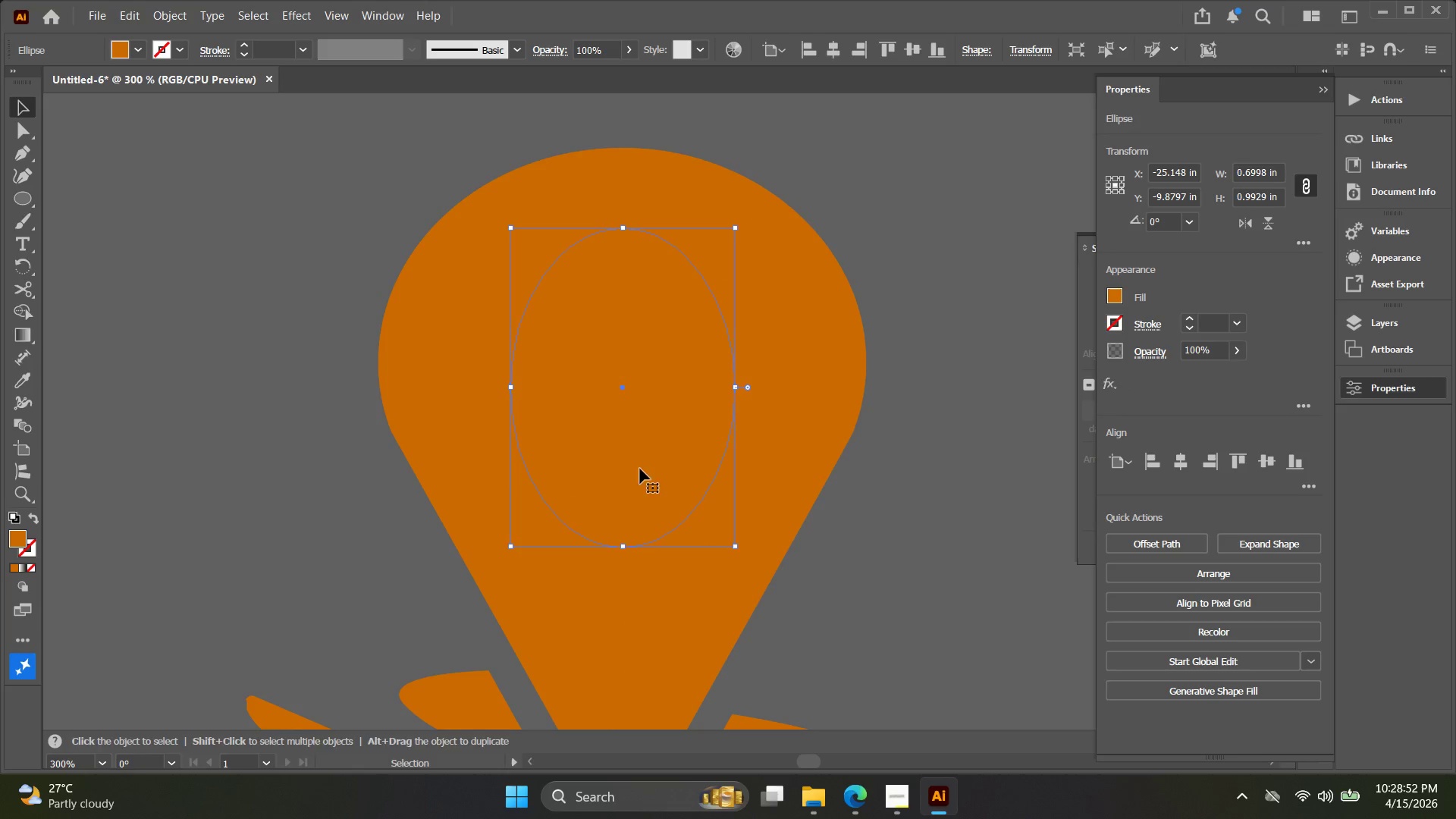 
key(Control+ControlLeft)
 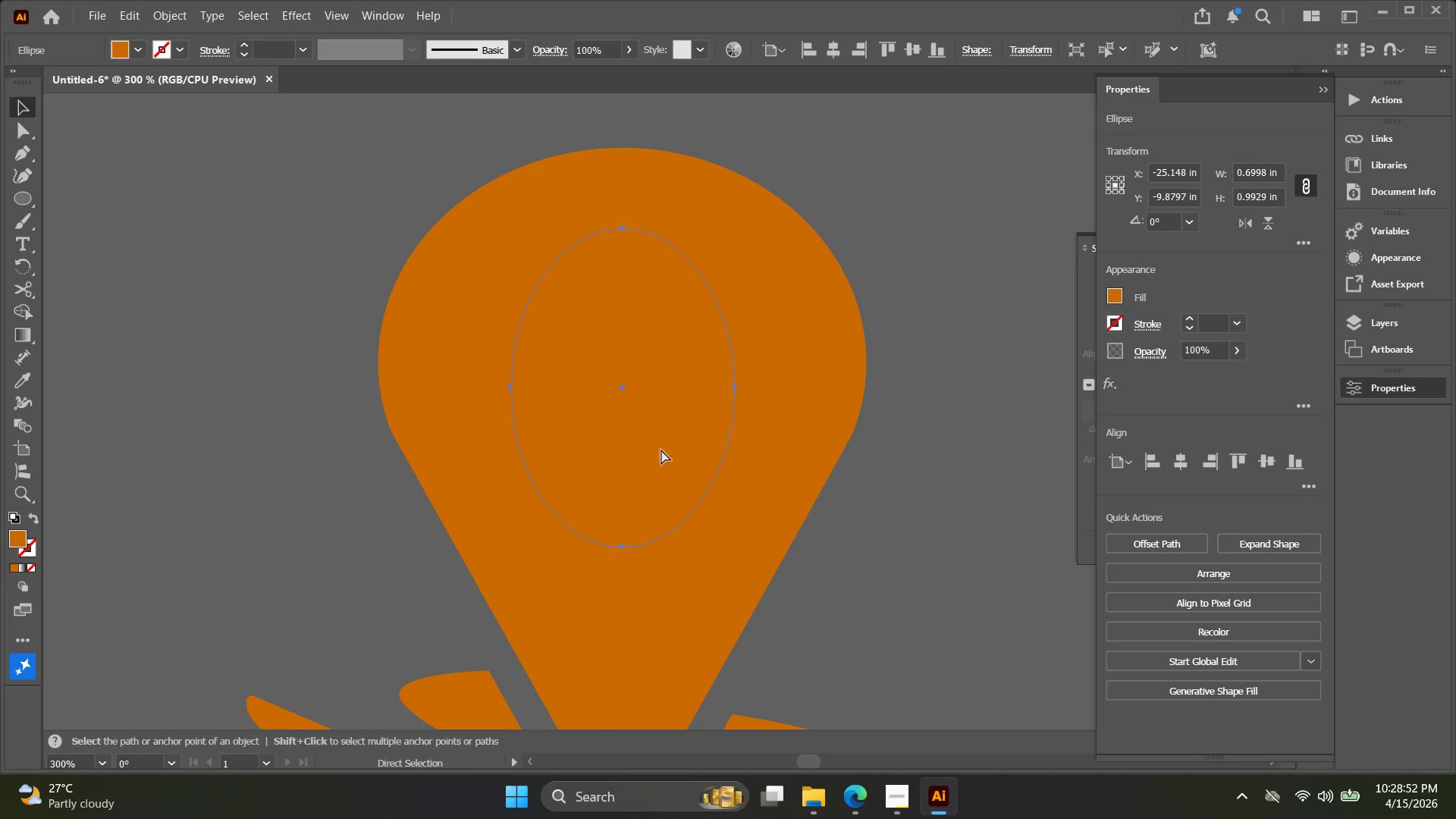 
key(Control+Z)
 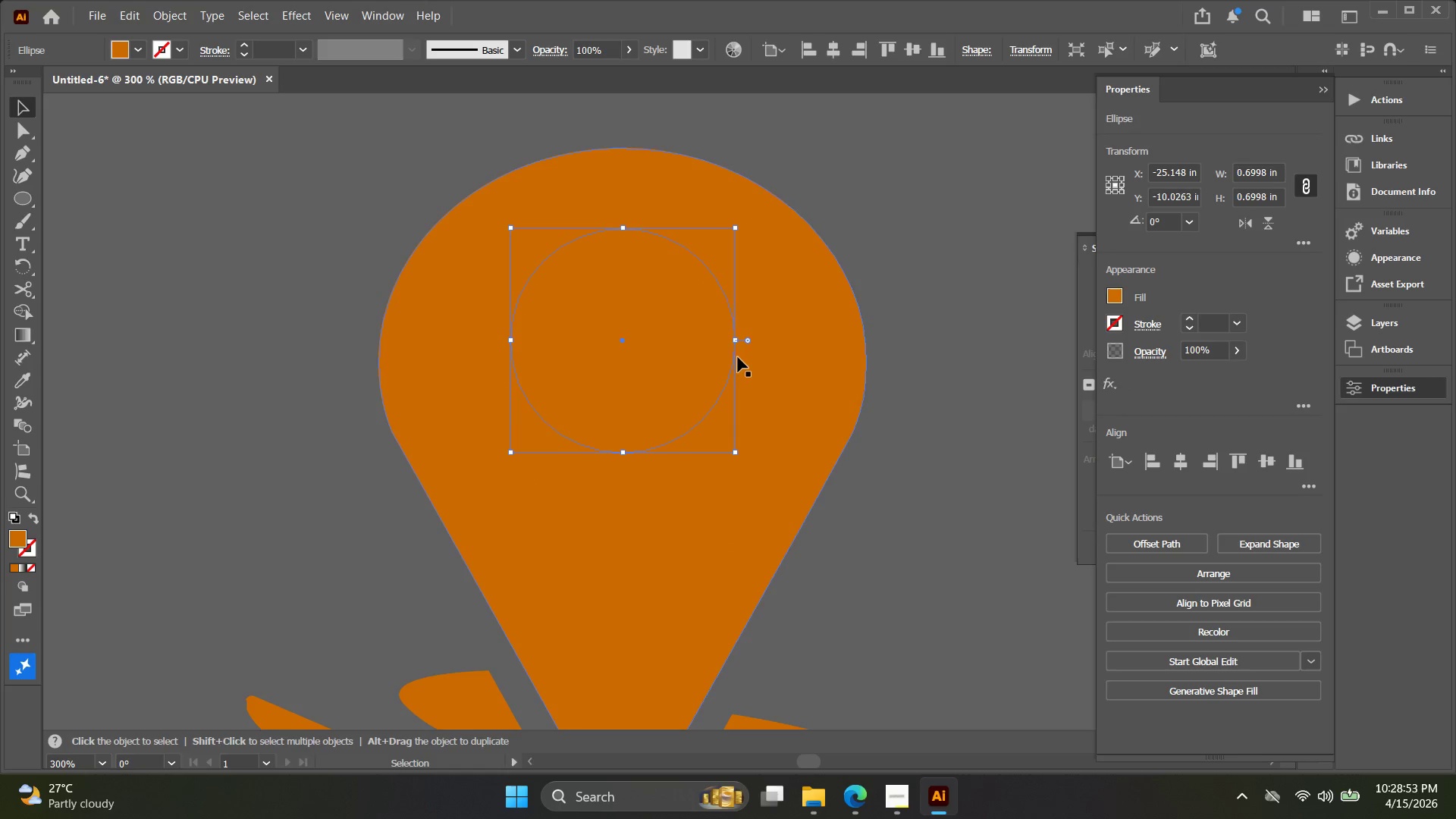 
hold_key(key=AltLeft, duration=1.33)
left_click_drag(start_coordinate=[734, 344], to_coordinate=[781, 349])
 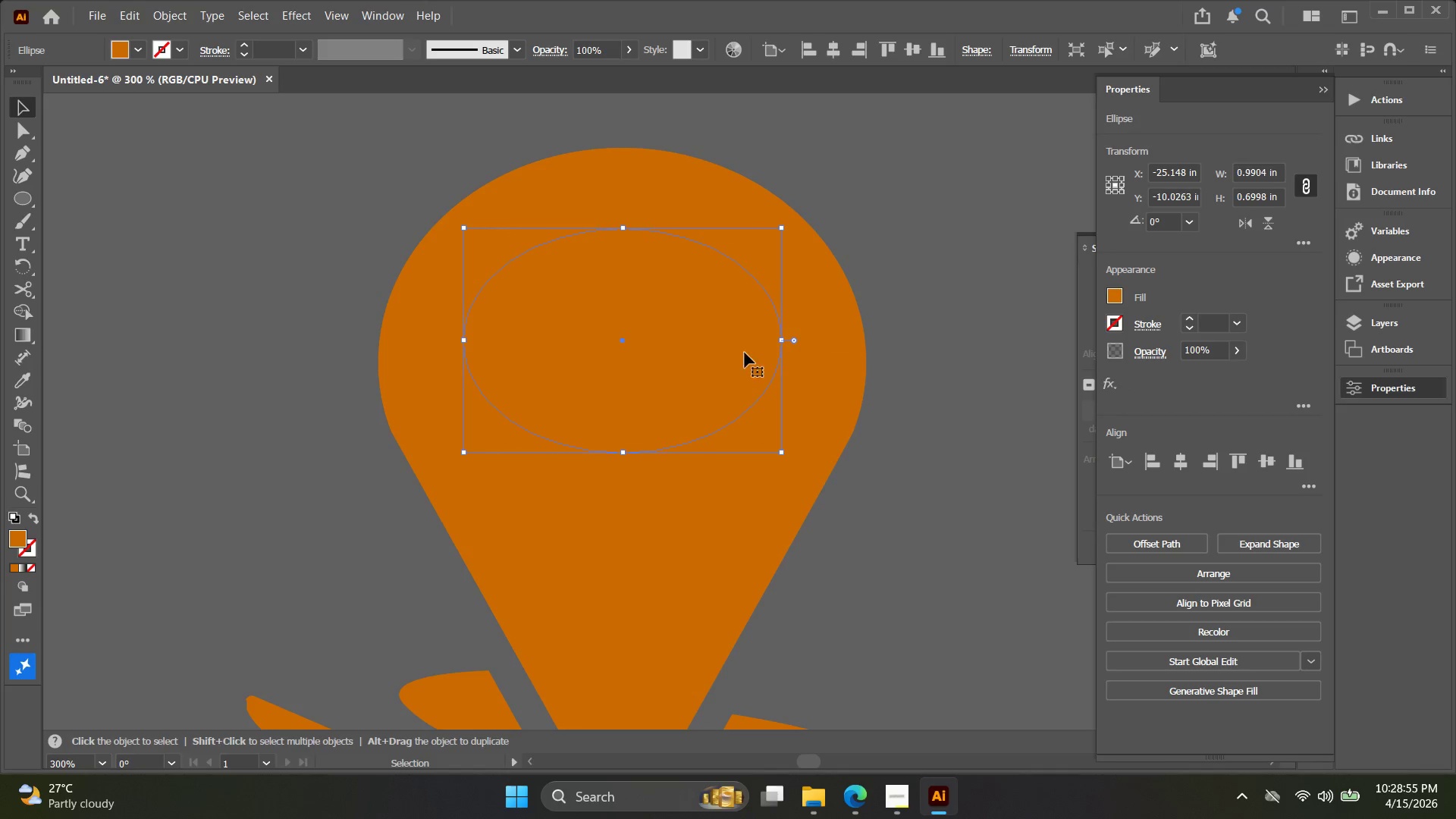 
key(Alt+AltLeft)
 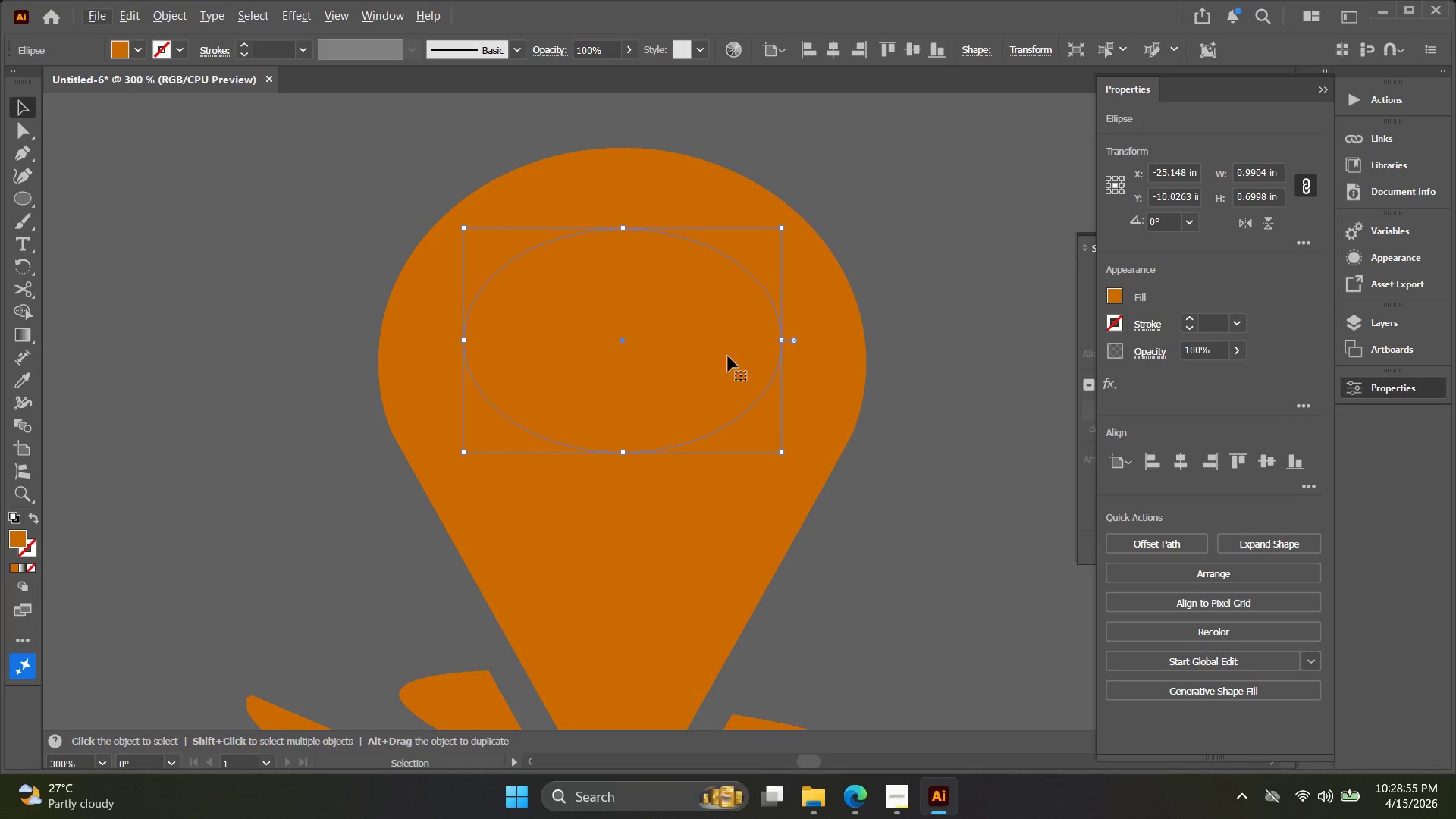 
key(Control+ControlLeft)
 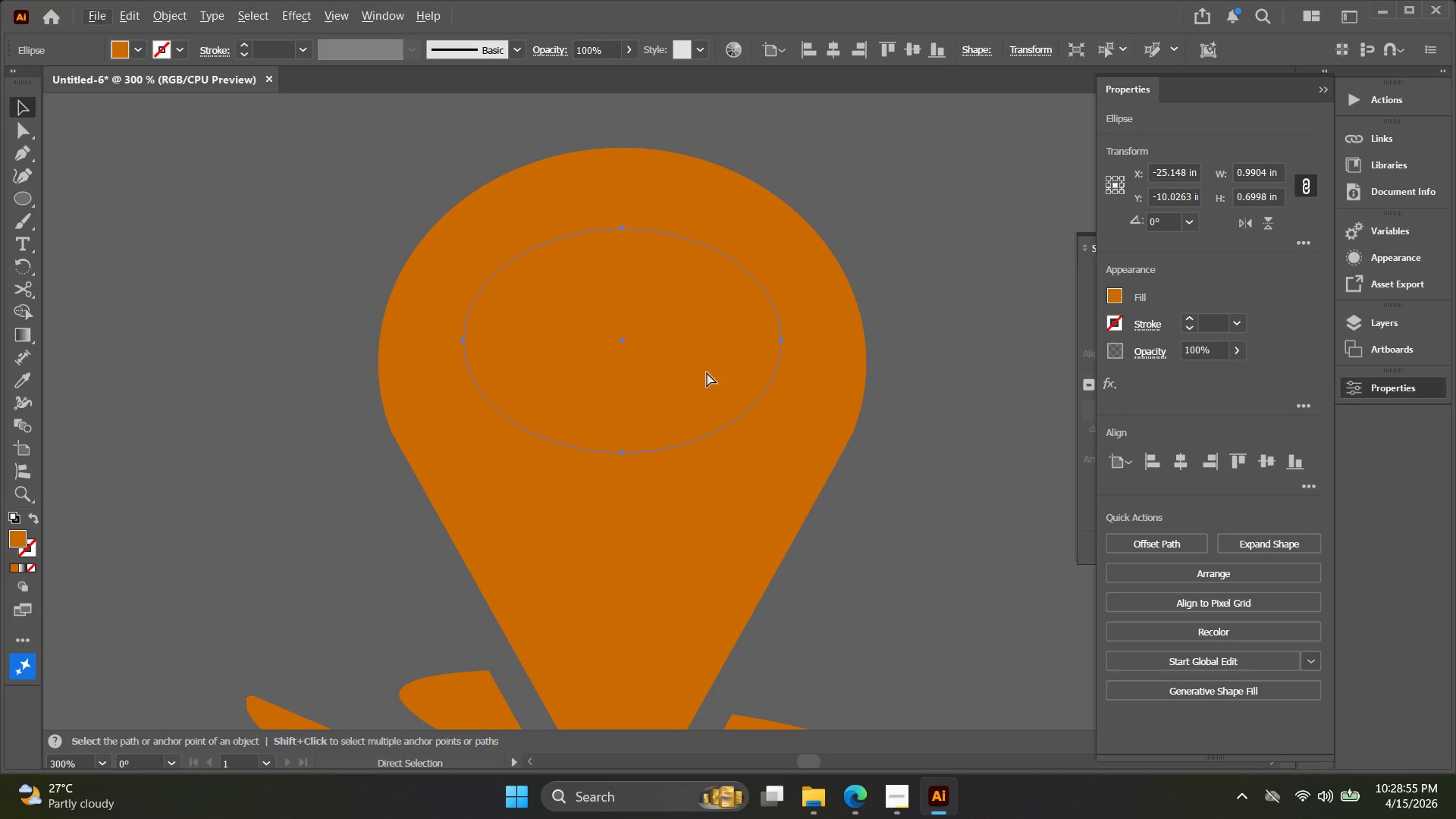 
key(Control+Z)
 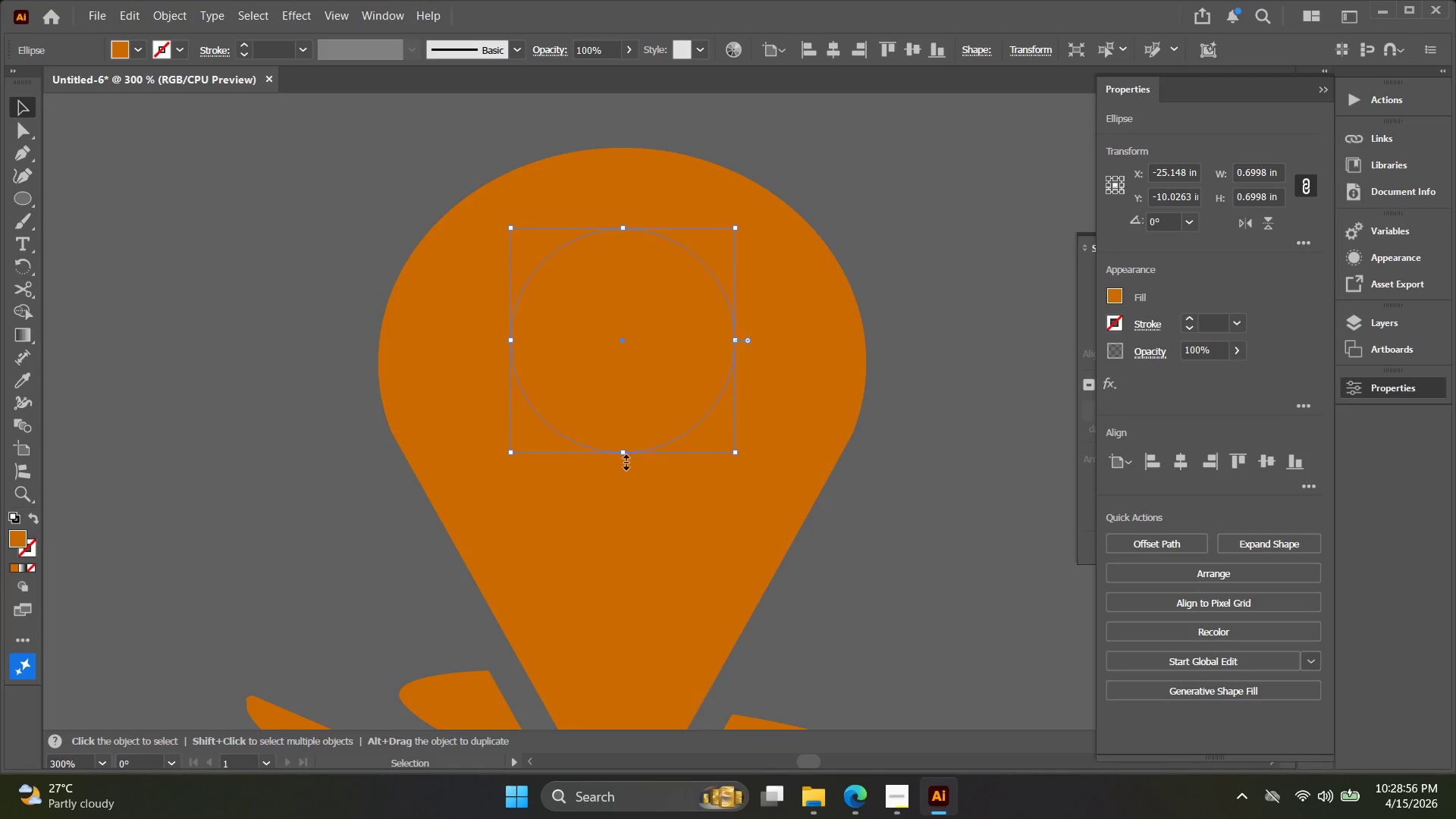 
hold_key(key=AltLeft, duration=0.89)
left_click_drag(start_coordinate=[621, 455], to_coordinate=[622, 489])
 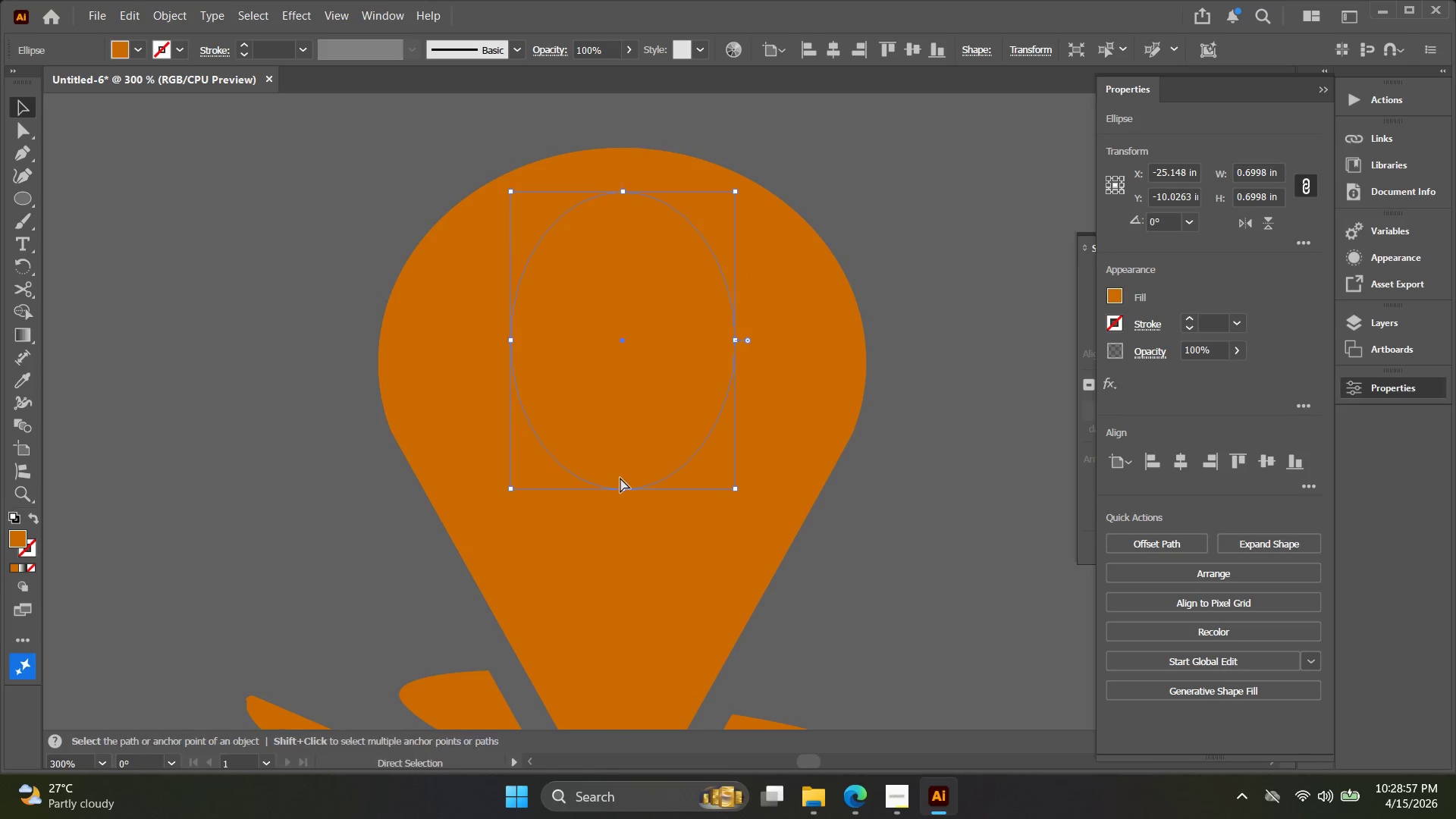 
key(Control+ControlLeft)
 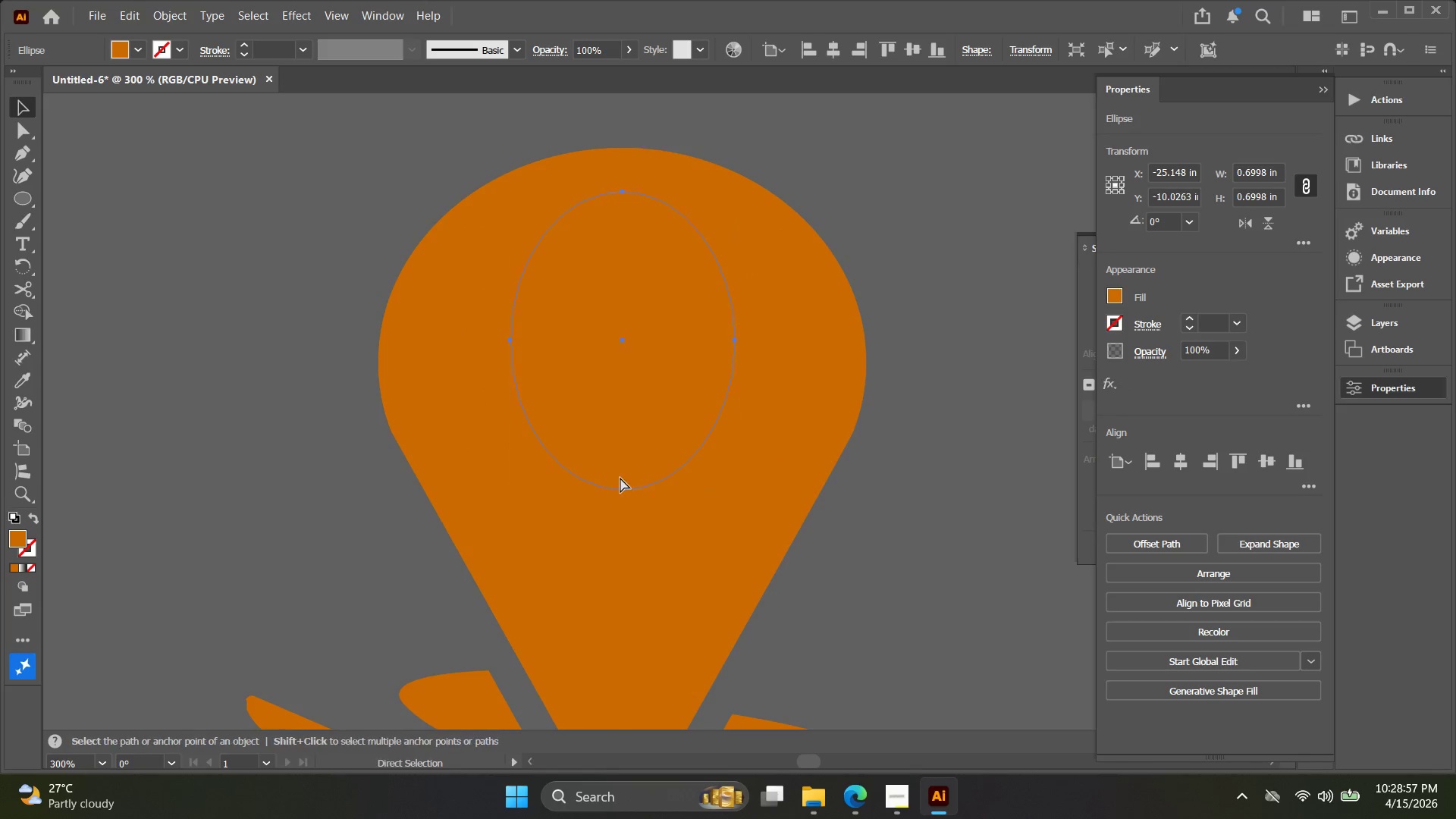 
key(Control+Z)
 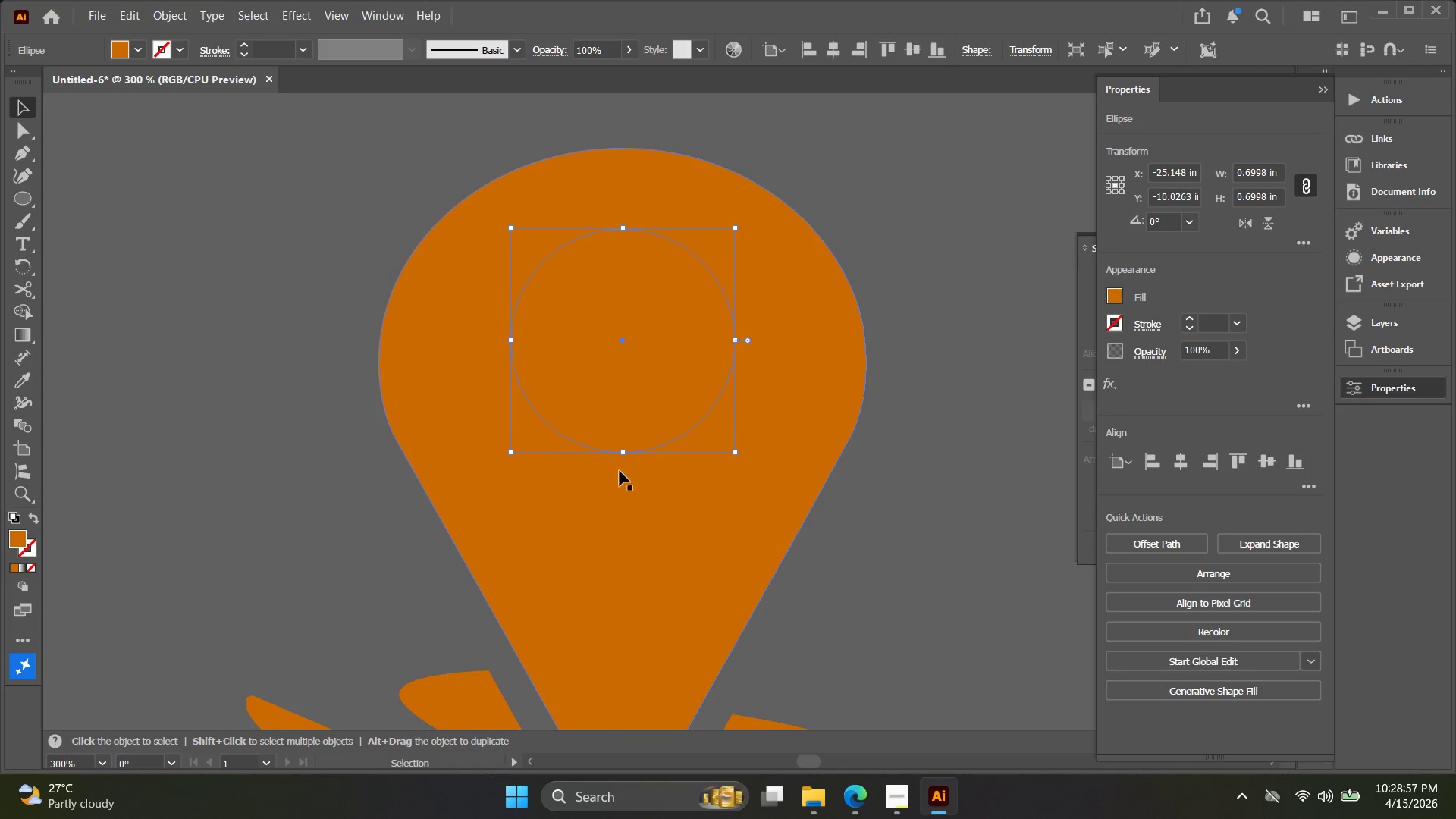 
hold_key(key=AltLeft, duration=0.33)
 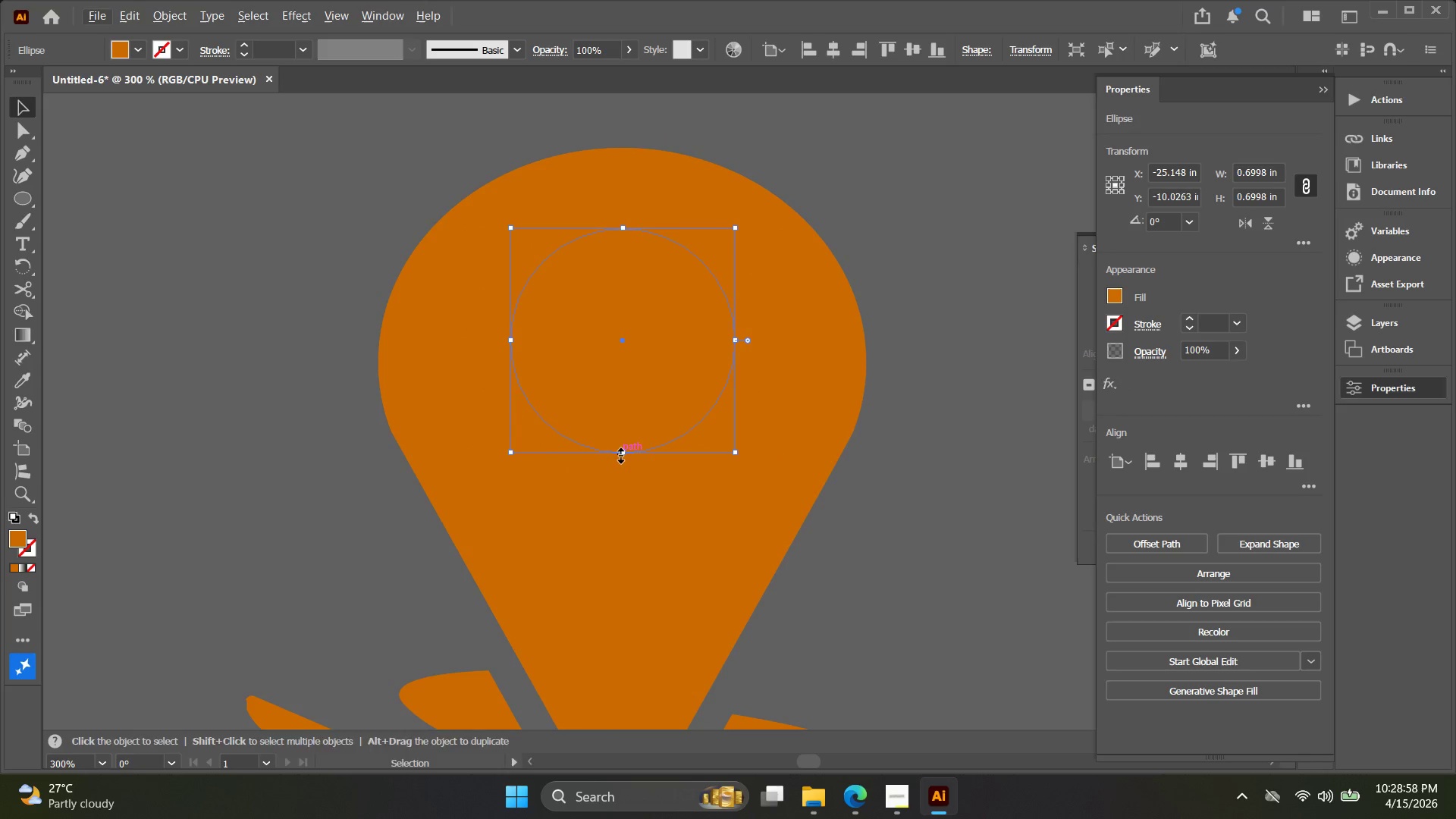 
hold_key(key=ShiftLeft, duration=1.0)
left_click_drag(start_coordinate=[619, 453], to_coordinate=[625, 523])
 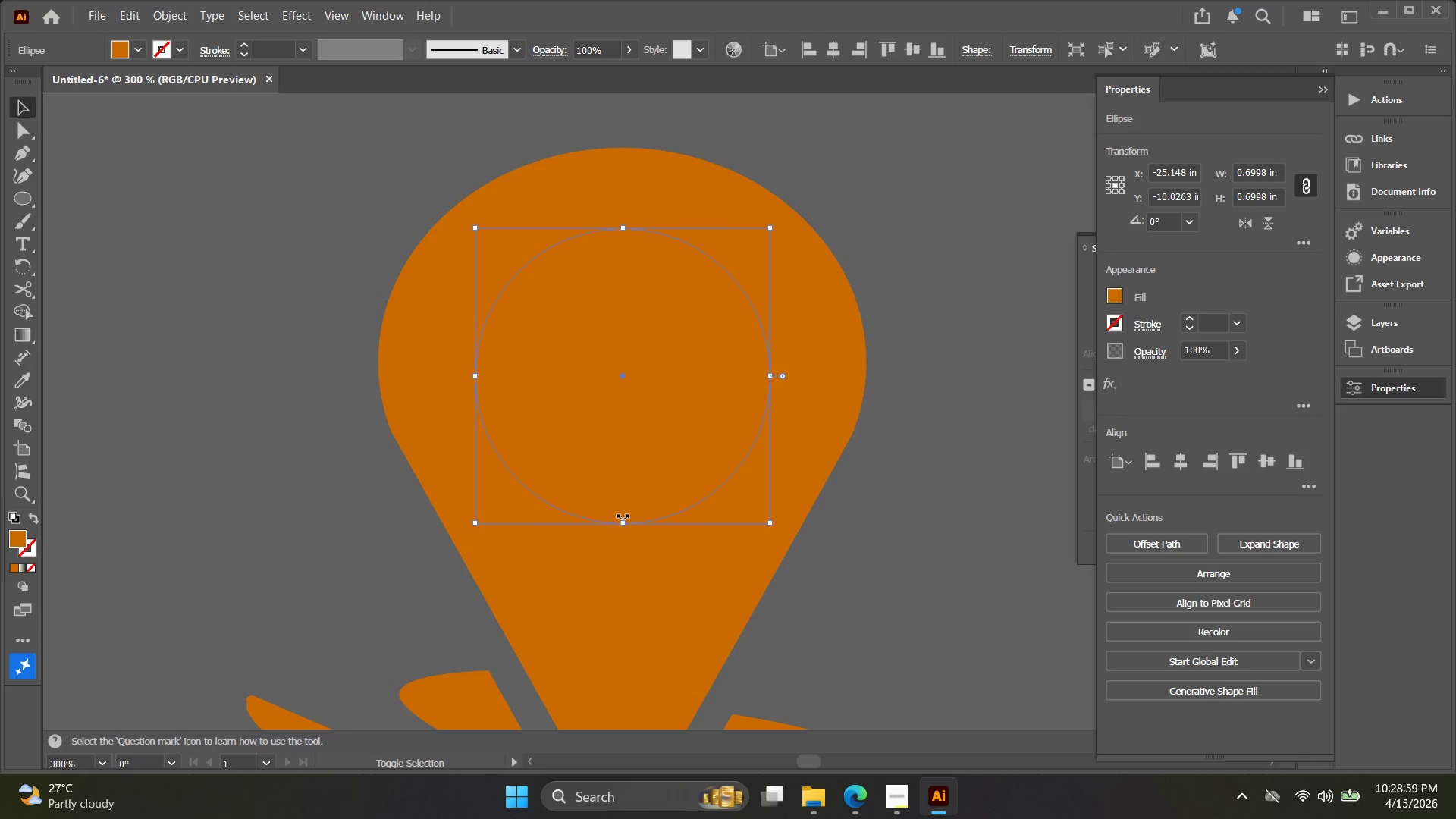 
key(Alt+AltLeft)
 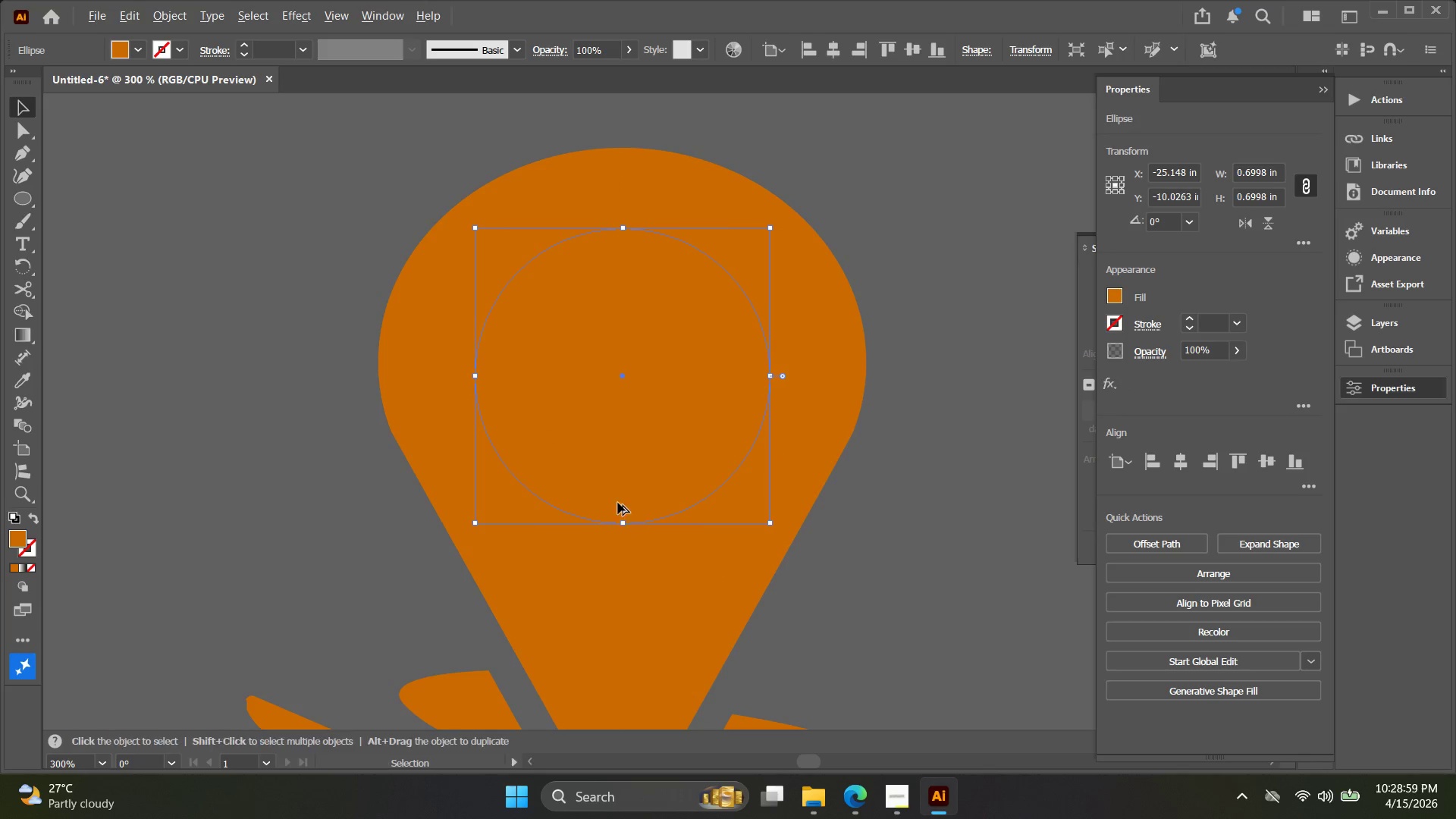 
key(Space)
 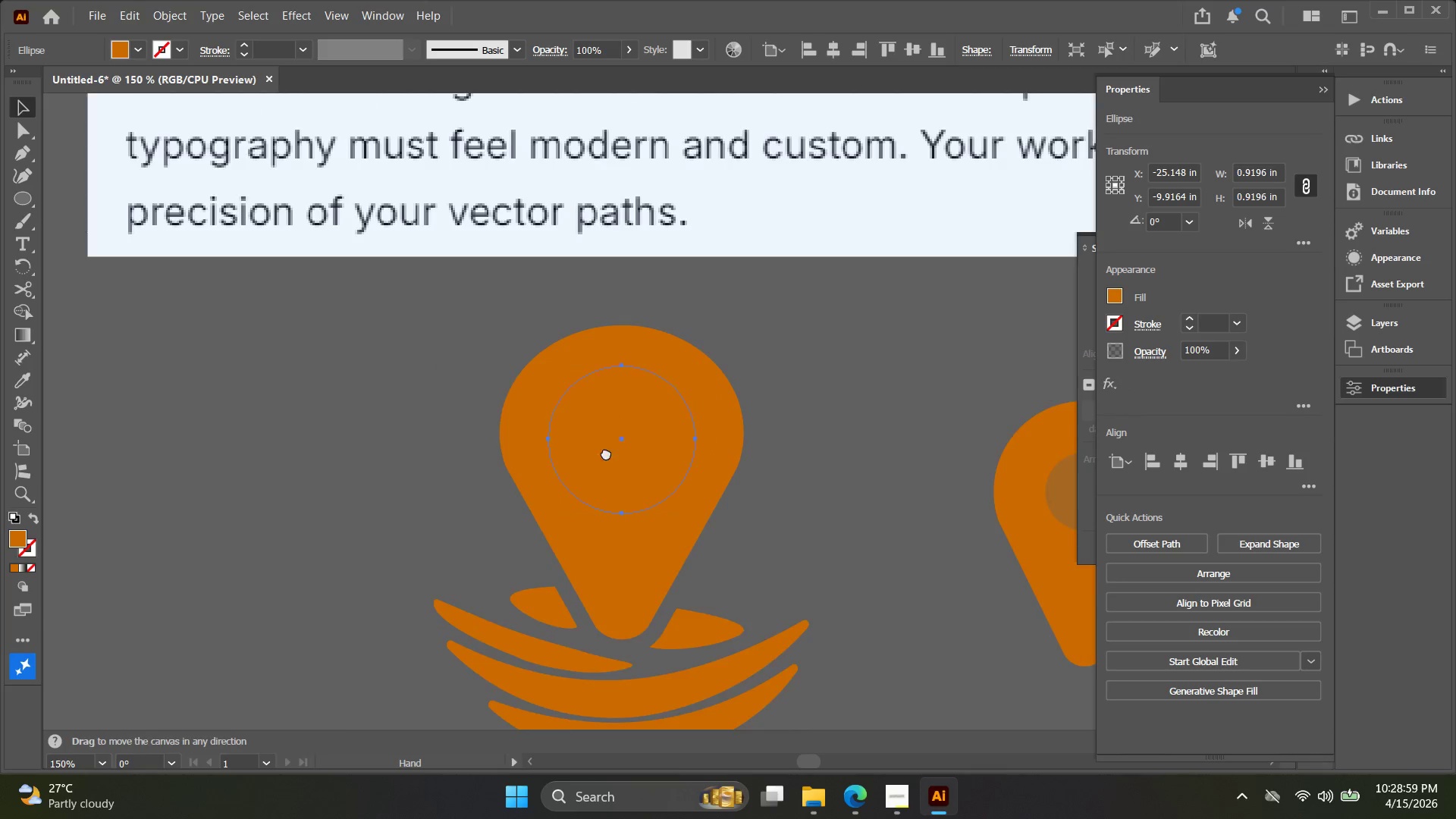 
left_click_drag(start_coordinate=[632, 480], to_coordinate=[572, 405])
 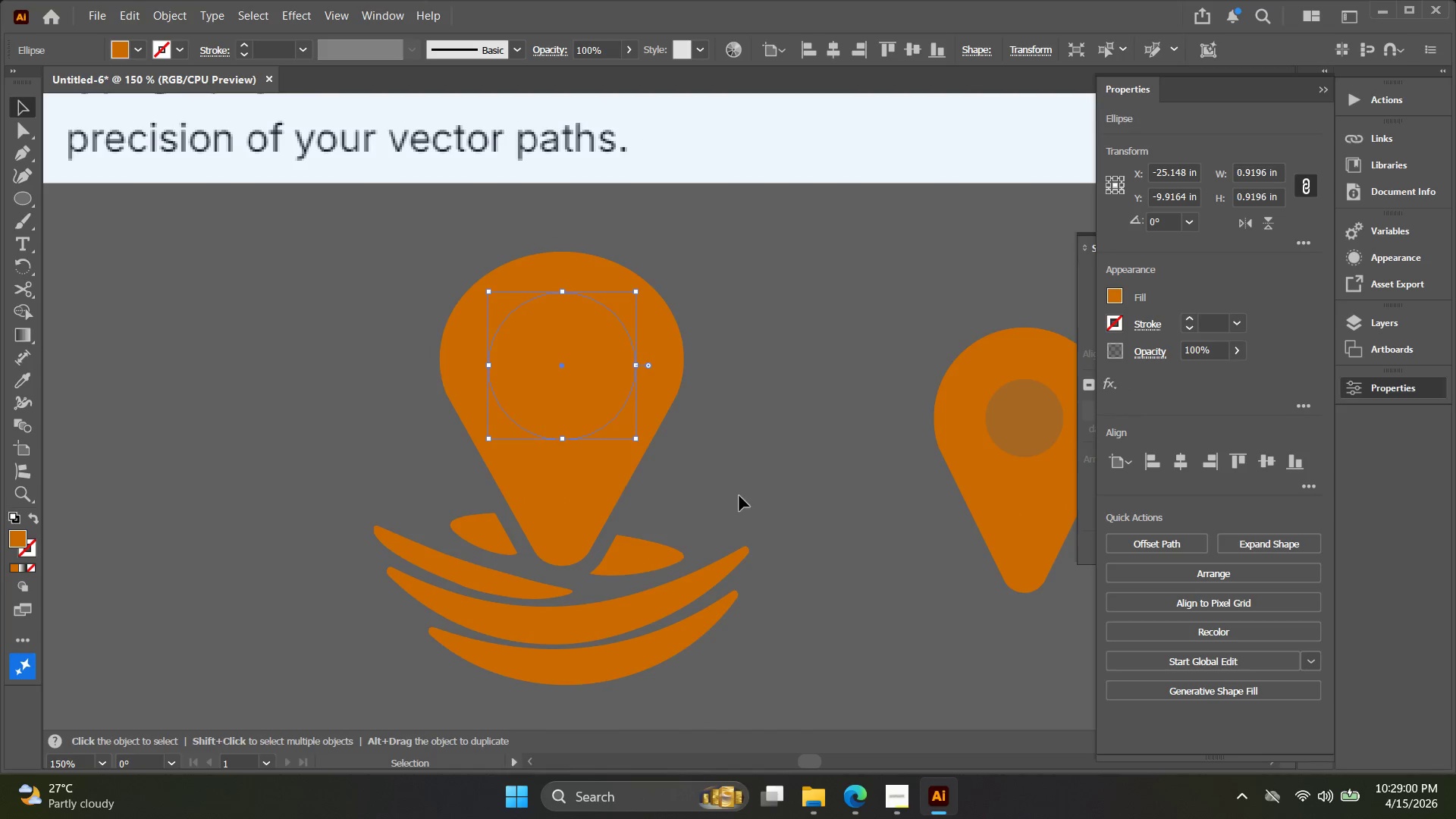 
scroll: coordinate [618, 503], scroll_direction: down, amount: 2.0
 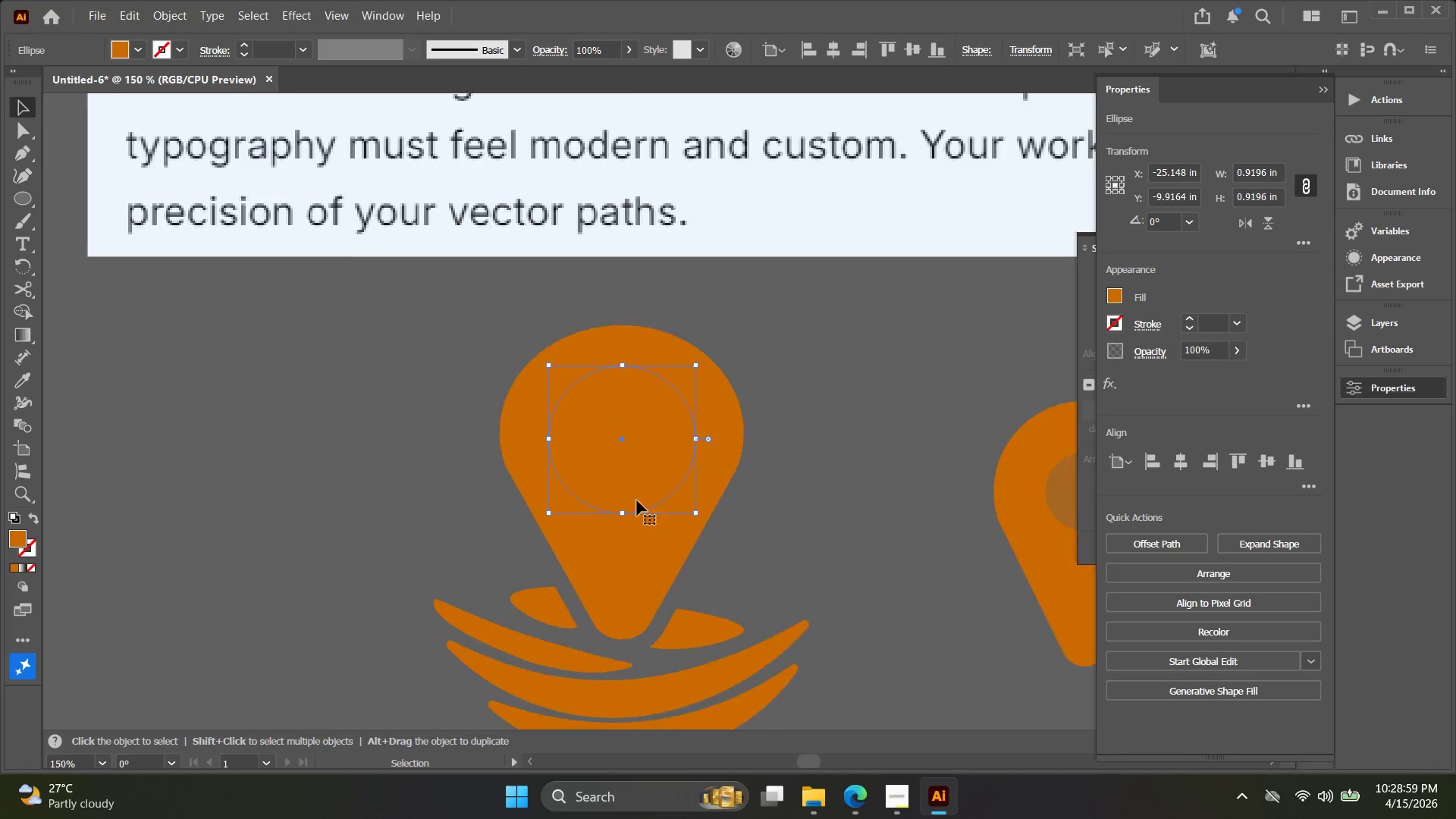 
double_click([742, 497])
 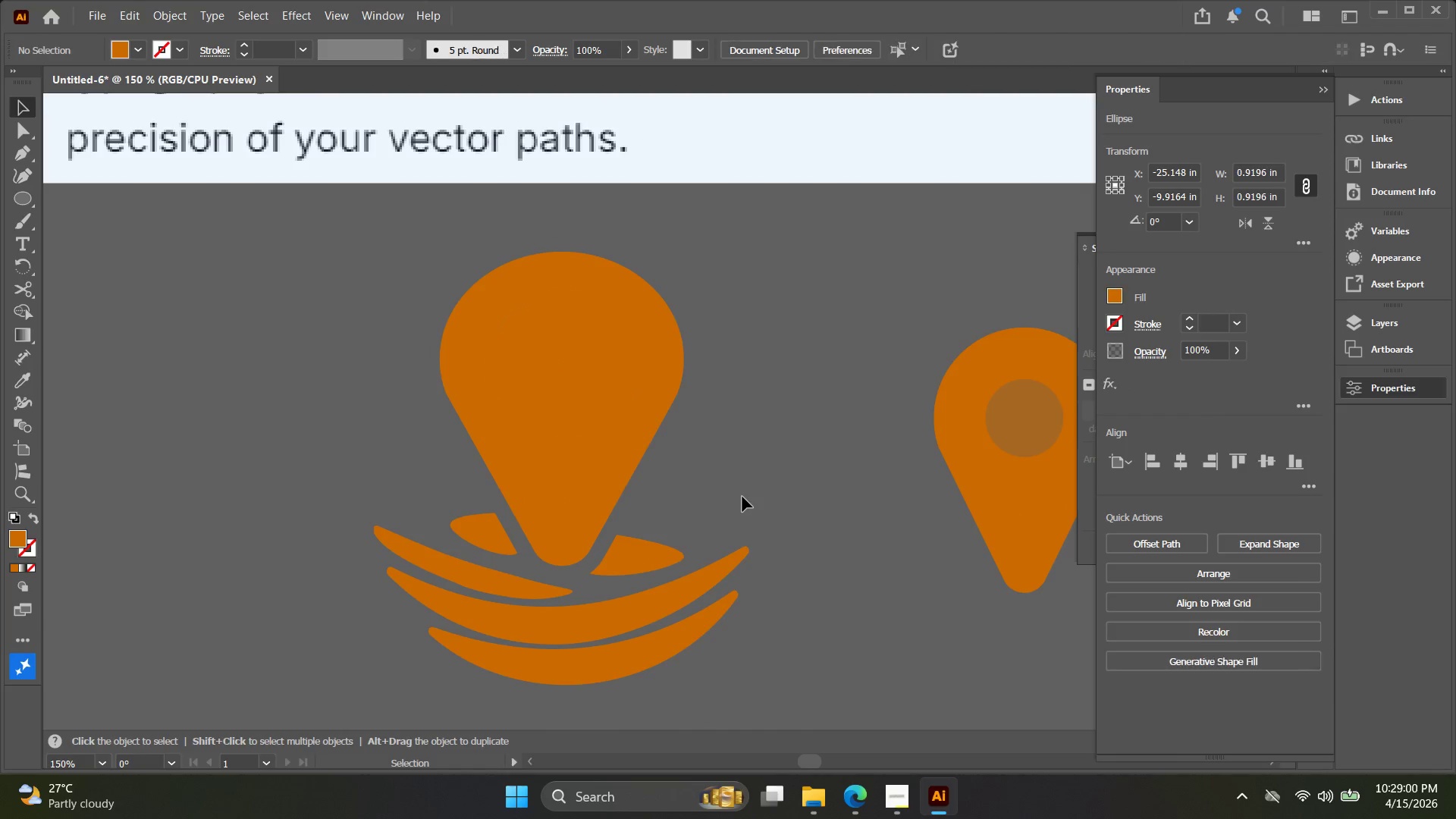 
hold_key(key=Space, duration=0.38)
 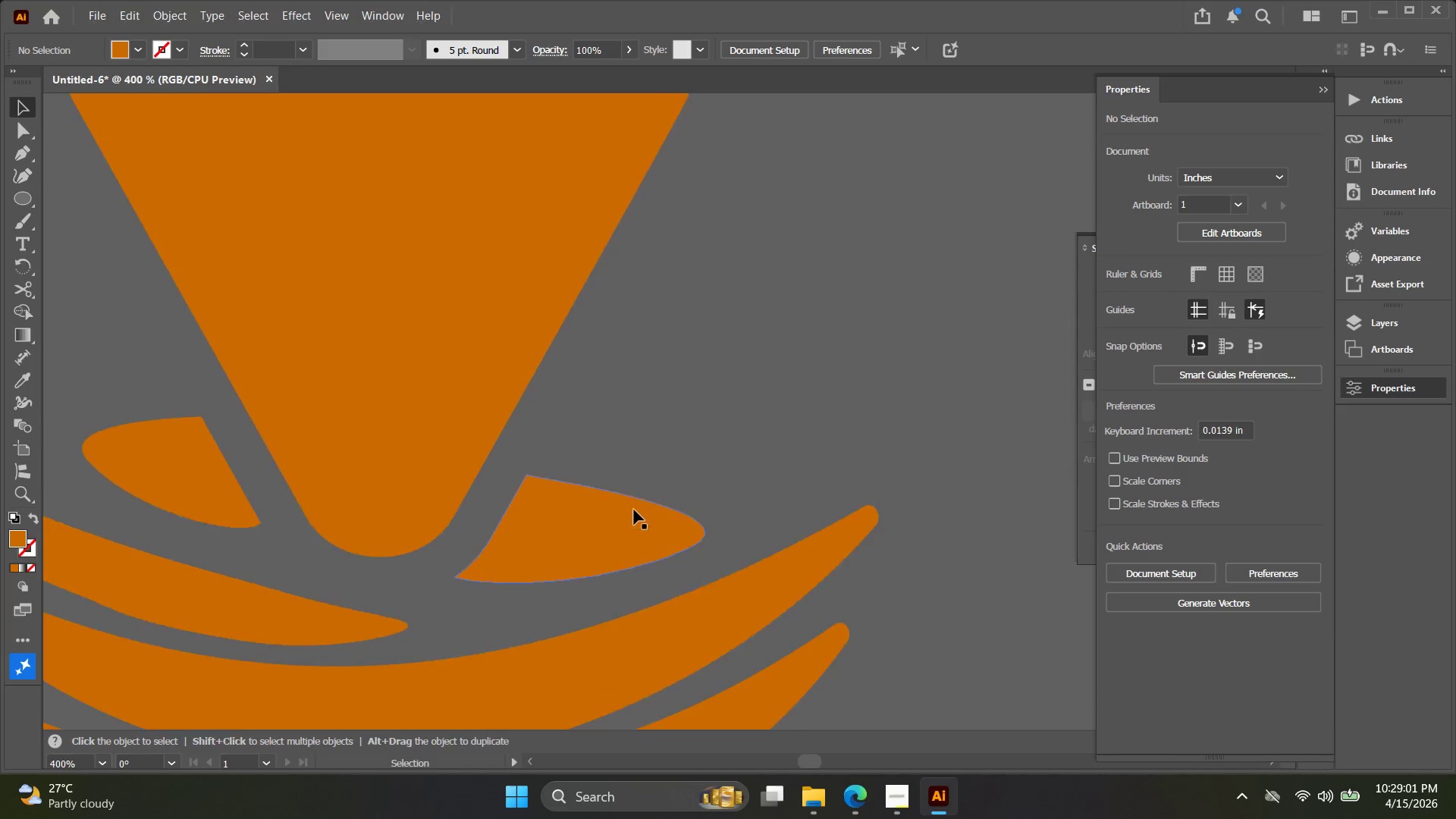 
left_click_drag(start_coordinate=[727, 487], to_coordinate=[706, 444])
 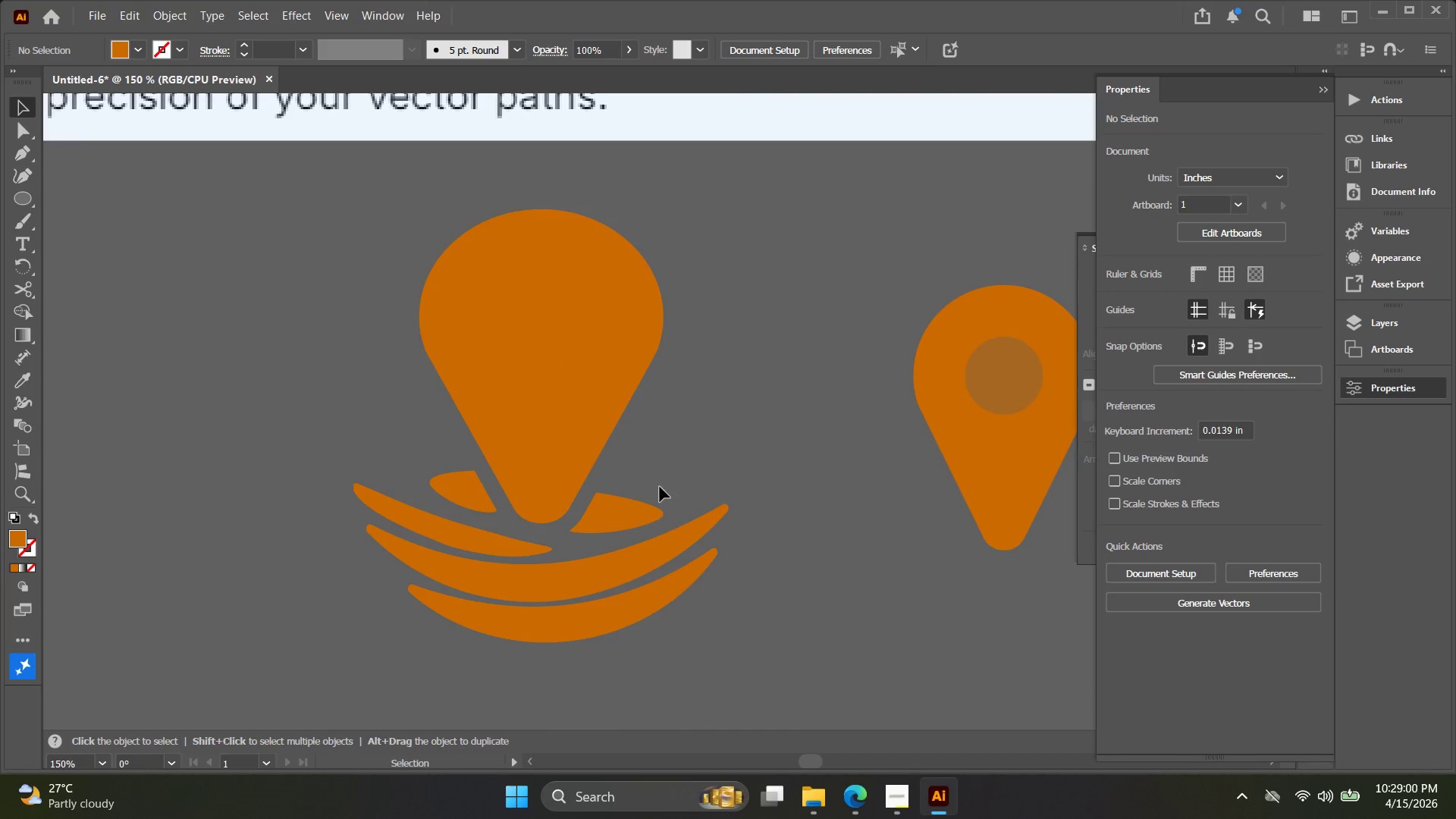 
key(Alt+AltLeft)
 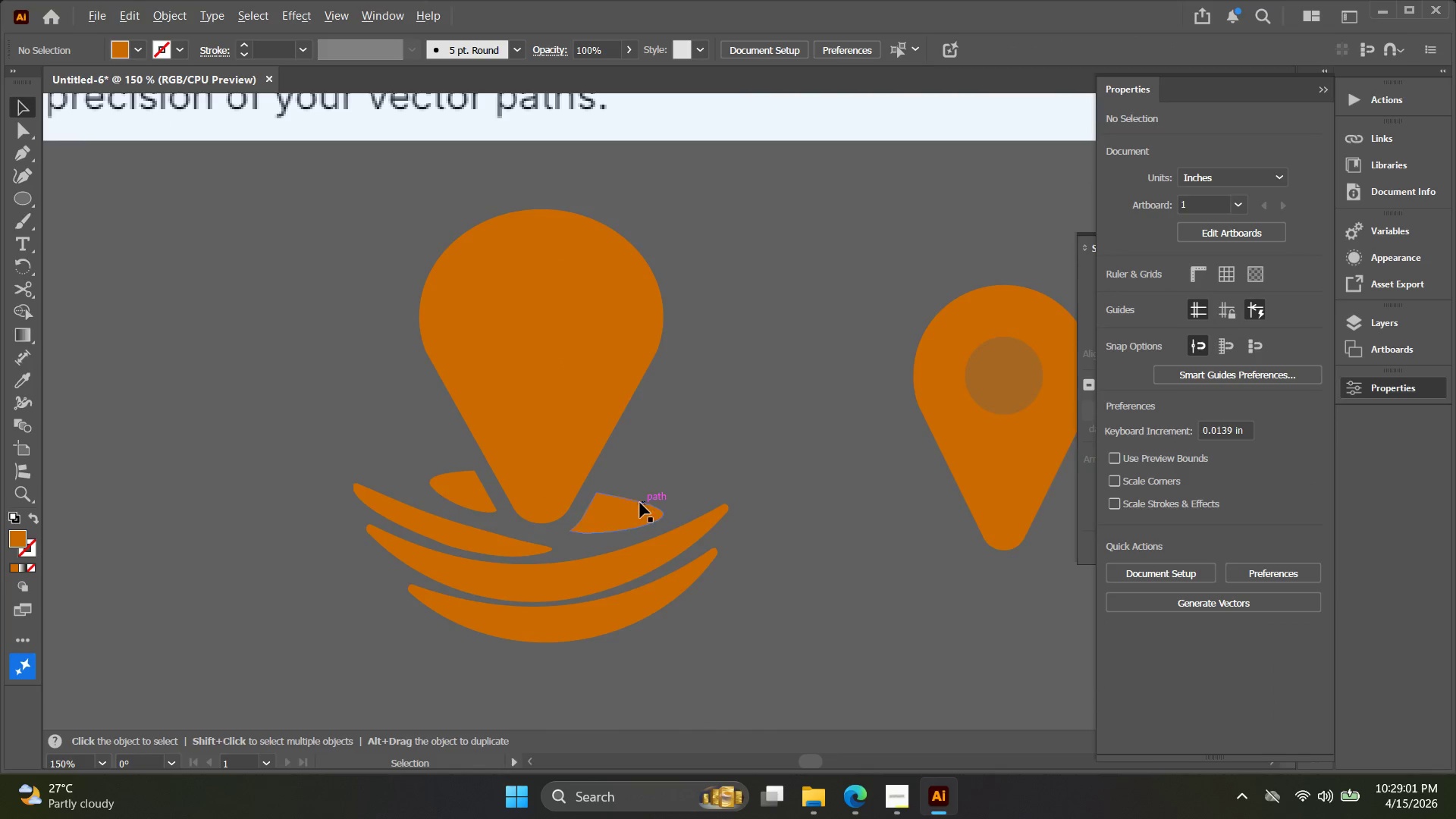 
key(Space)
 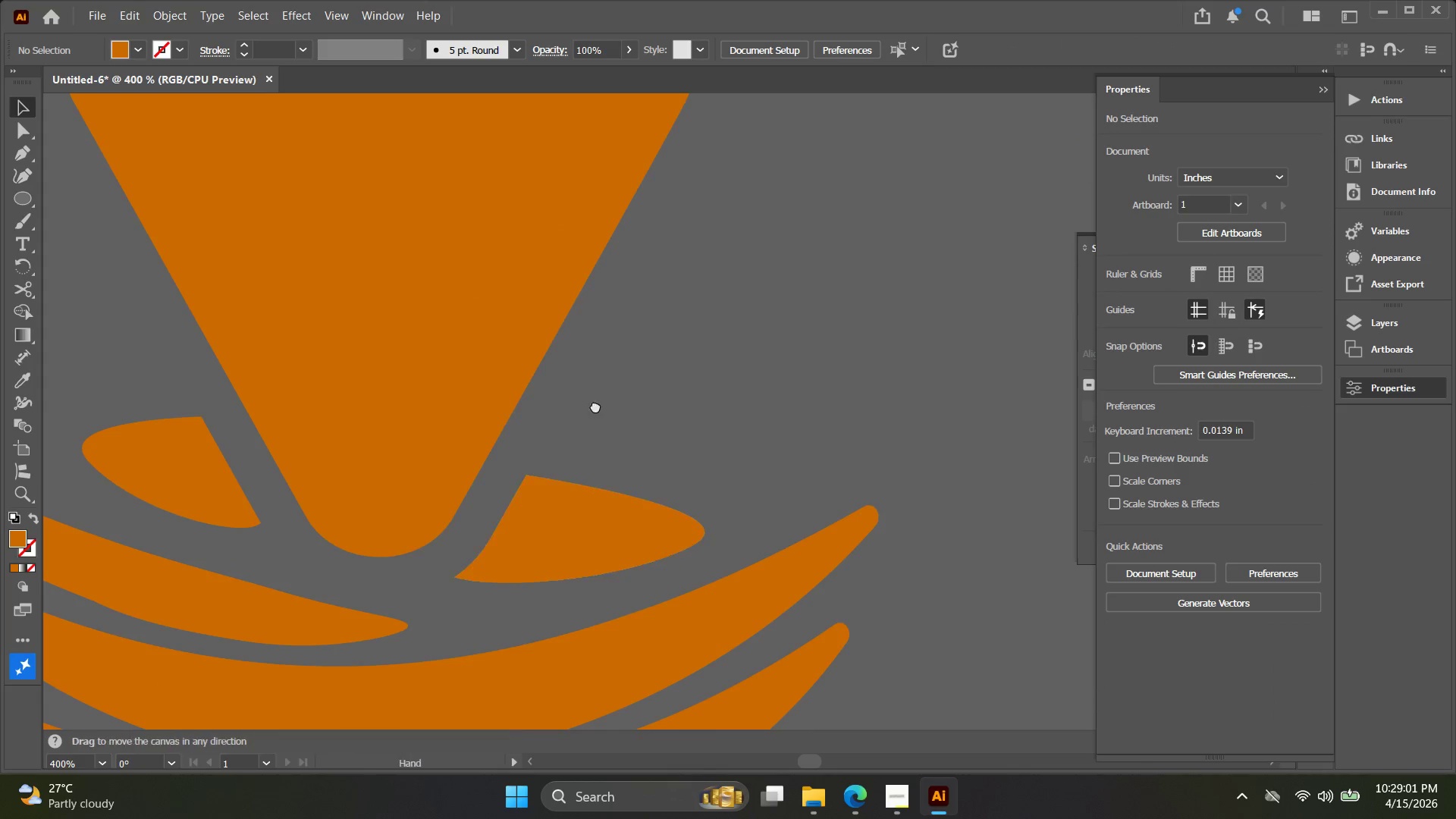 
scroll: coordinate [638, 507], scroll_direction: up, amount: 3.0
 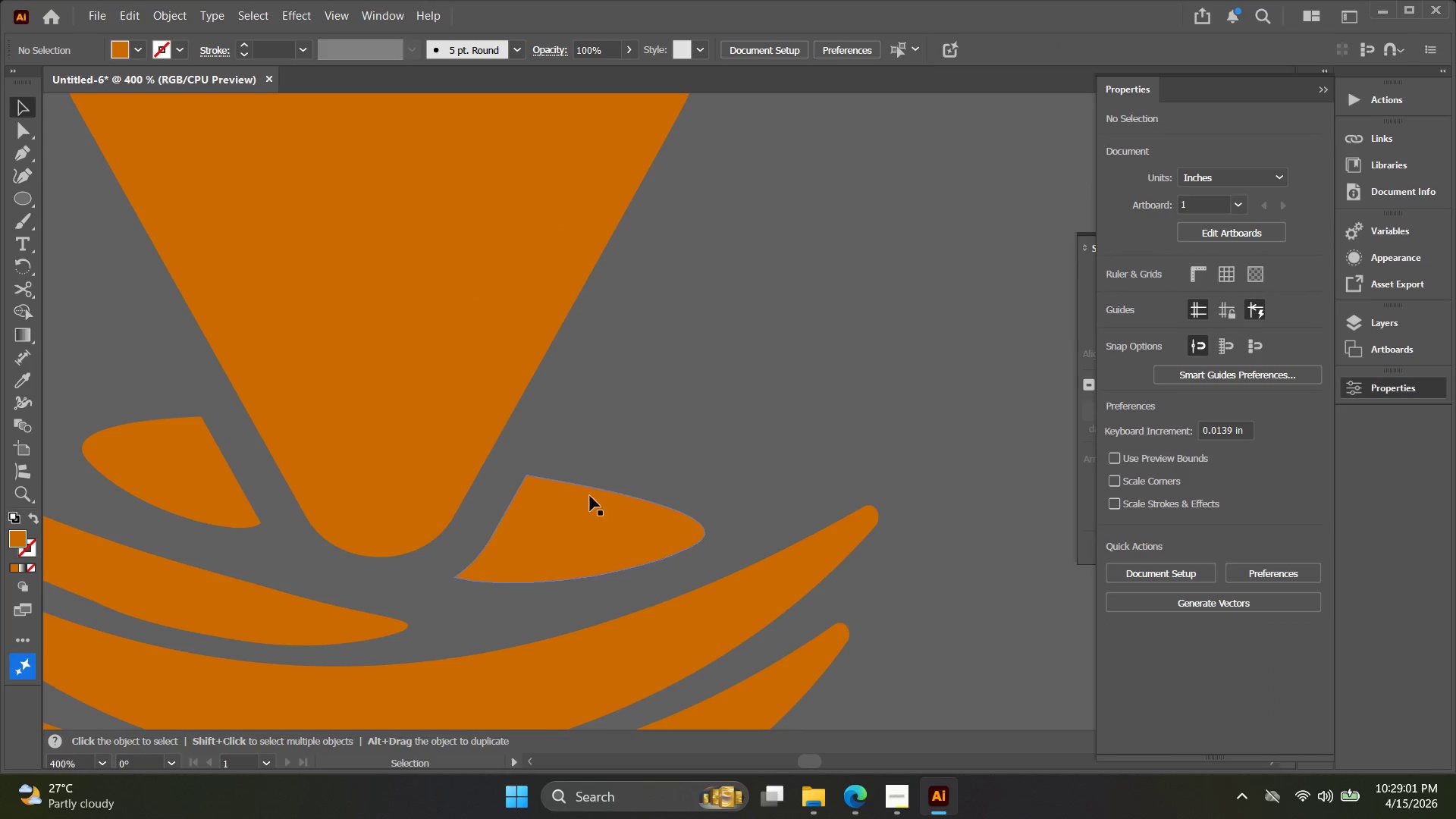 
left_click_drag(start_coordinate=[595, 406], to_coordinate=[682, 508])
 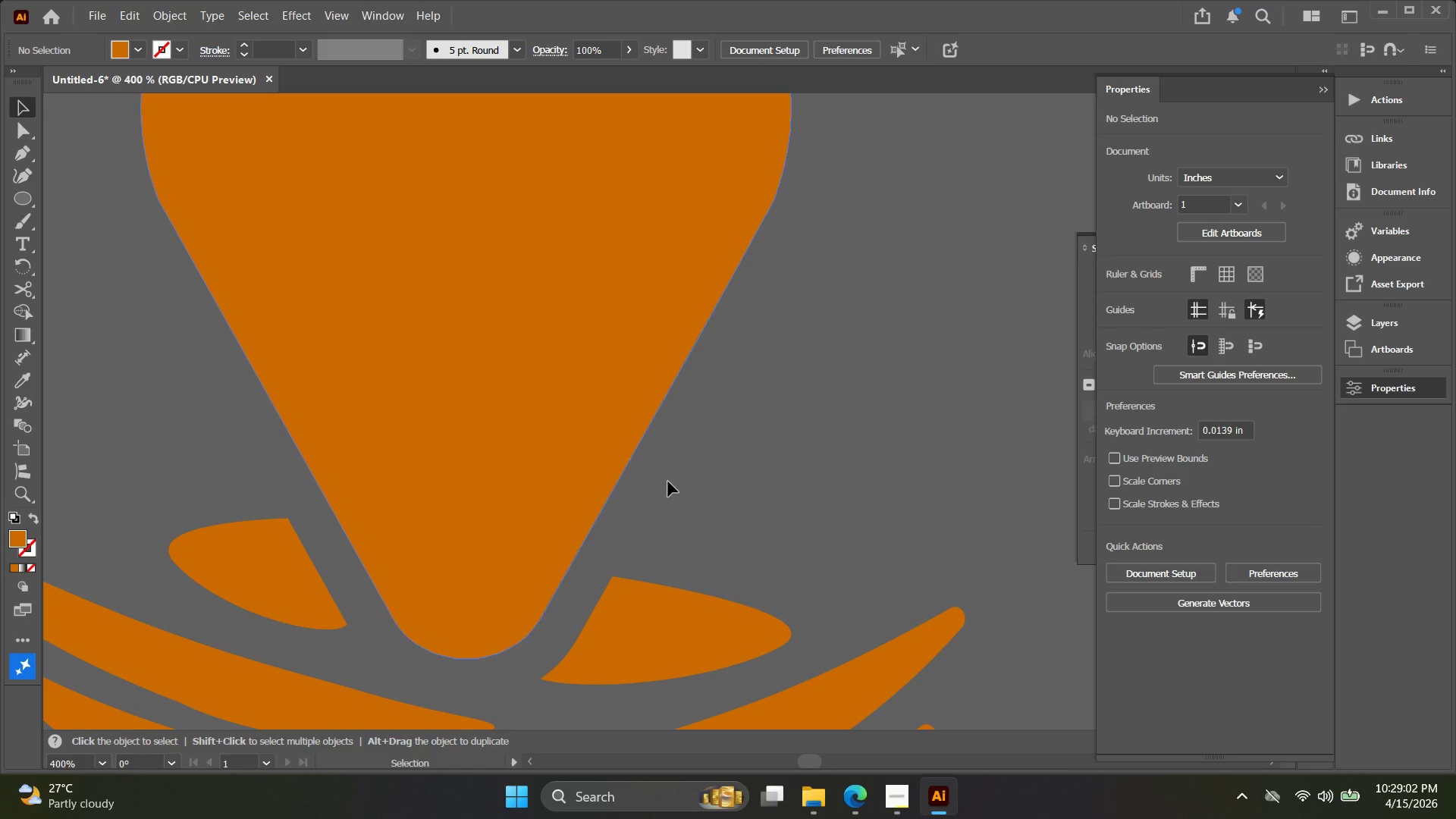 
key(Alt+AltLeft)
 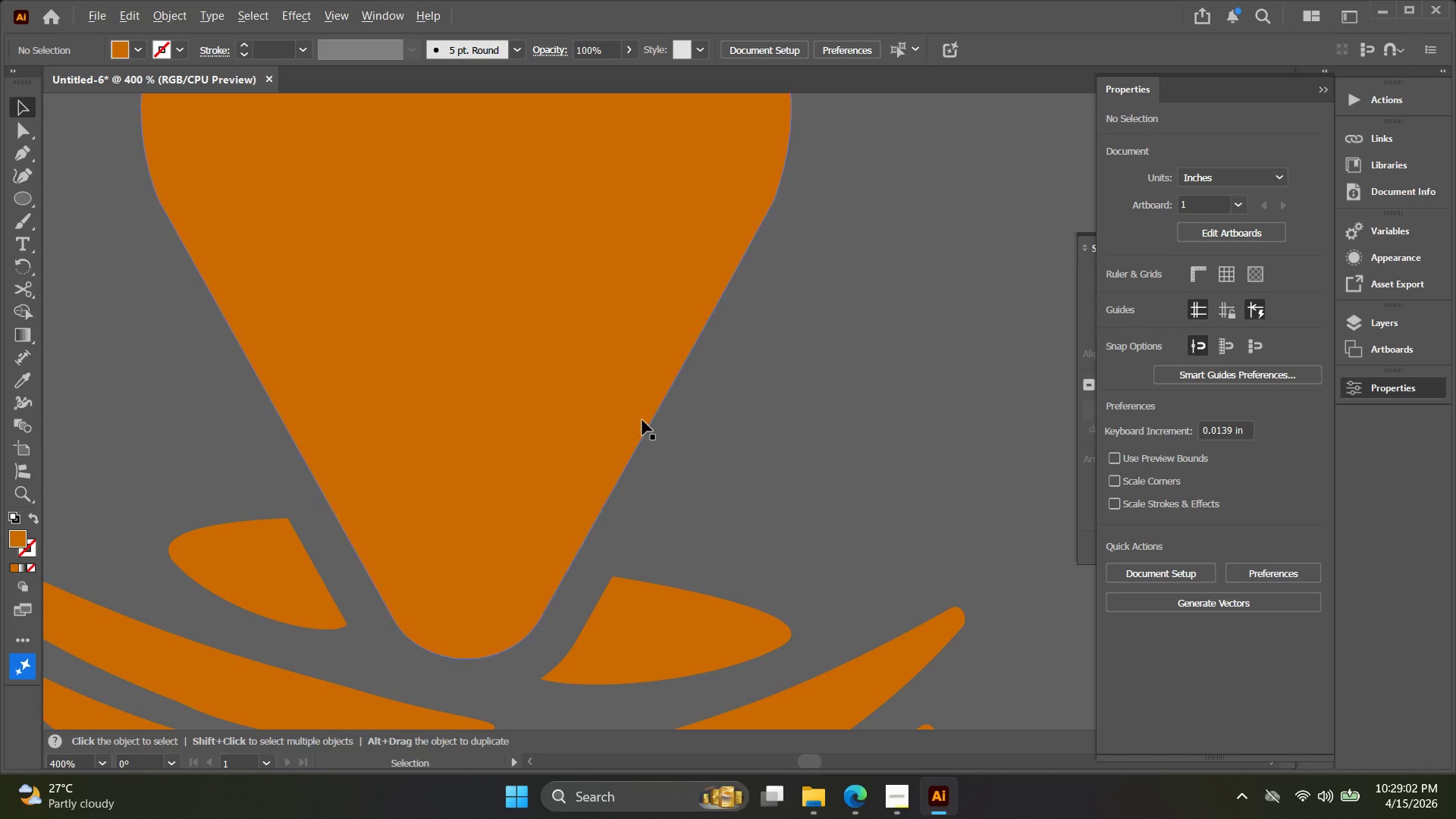 
scroll: coordinate [642, 423], scroll_direction: down, amount: 2.0
 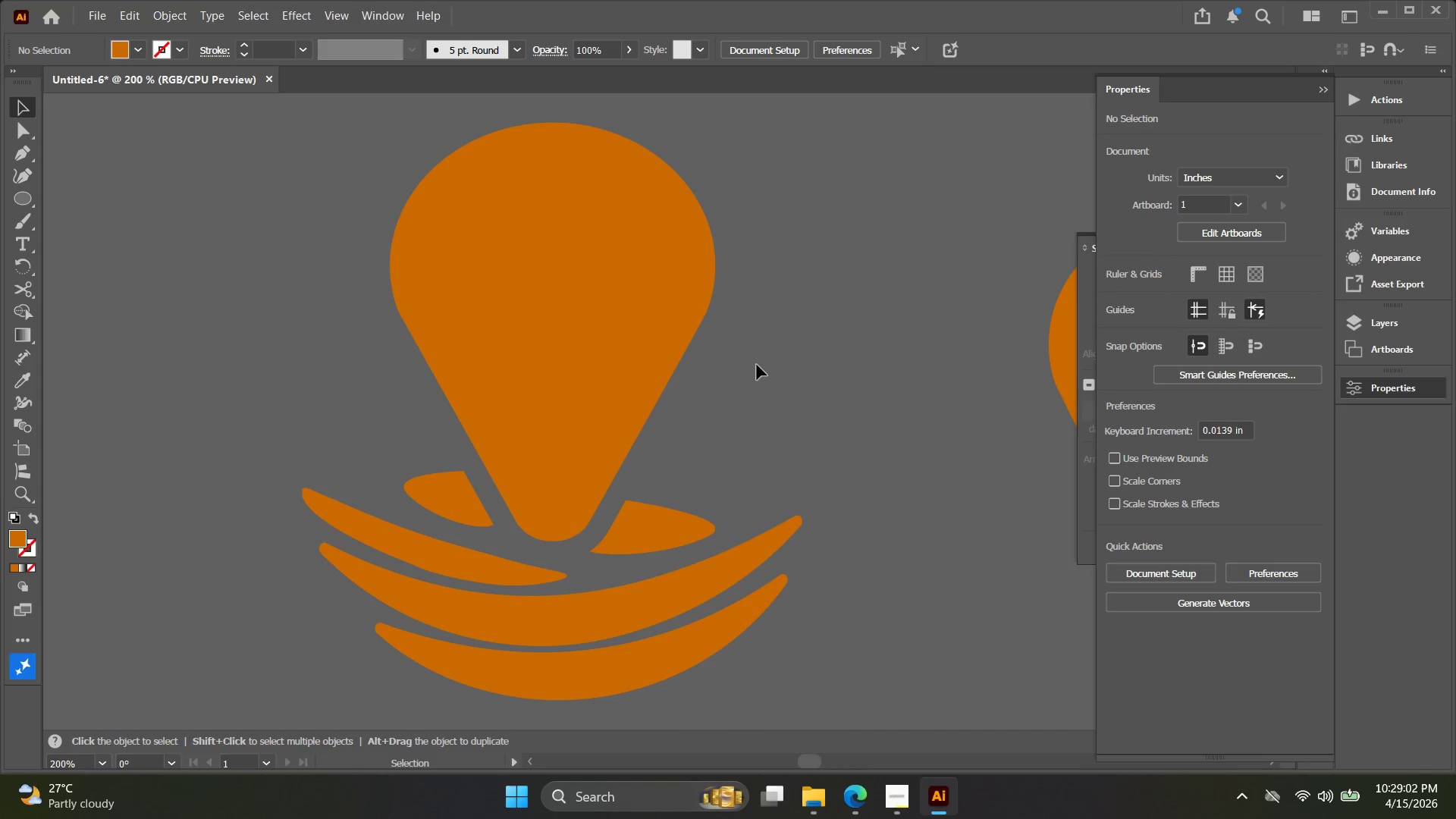 
left_click_drag(start_coordinate=[753, 362], to_coordinate=[523, 187])
 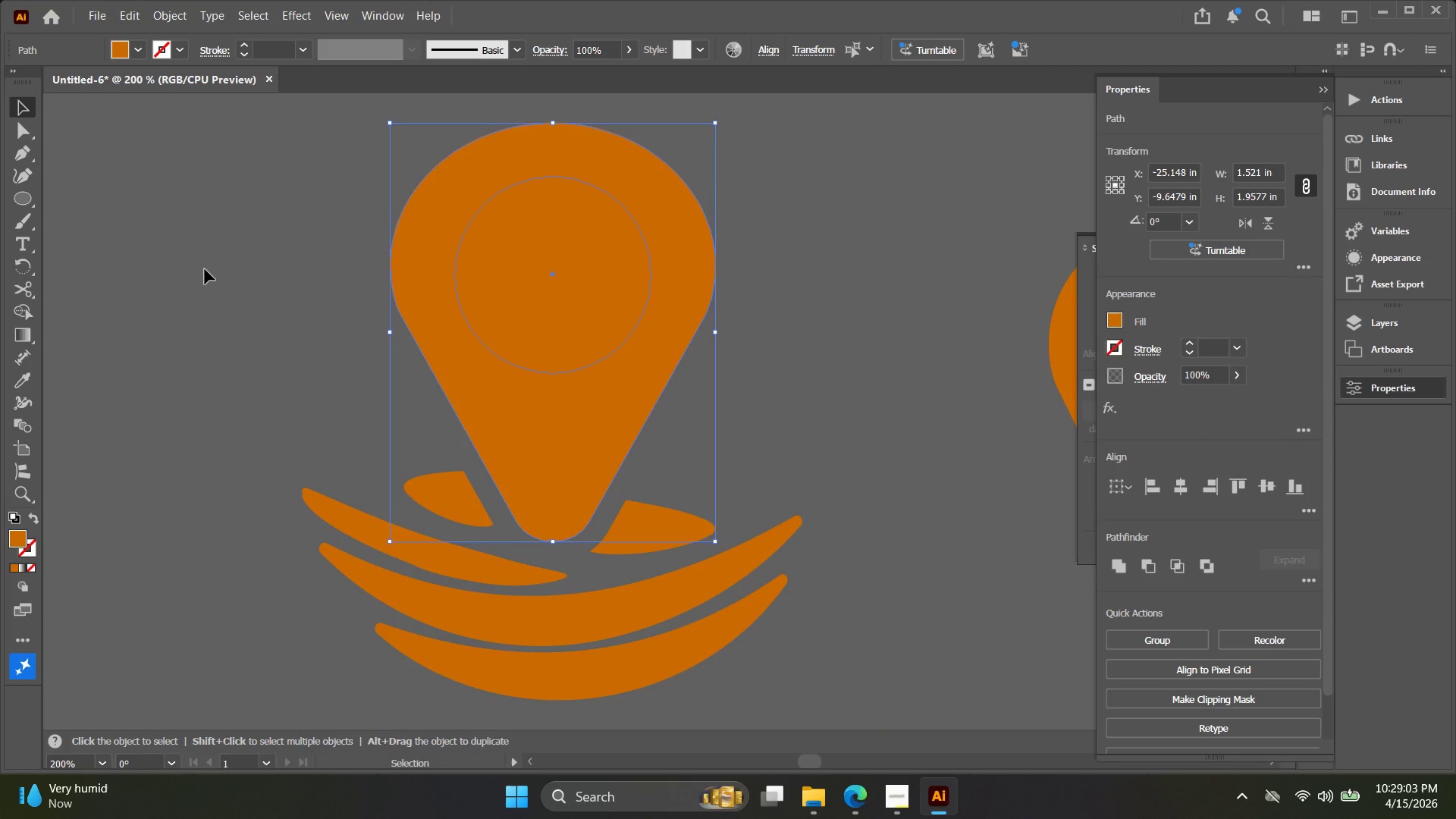 
hold_key(key=AltLeft, duration=2.44)
left_click_drag(start_coordinate=[30, 314], to_coordinate=[36, 312])
 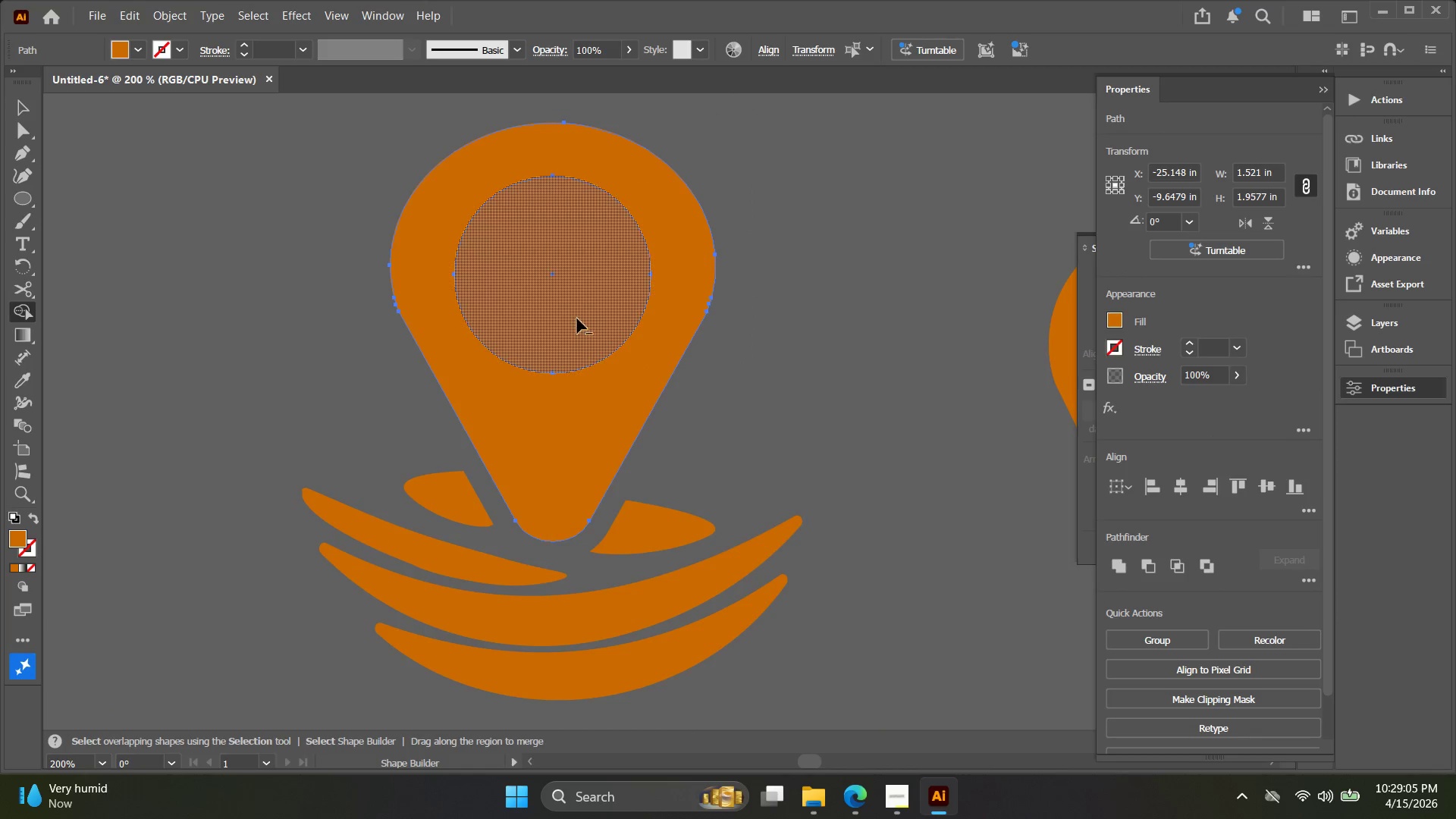 
double_click([570, 315])
 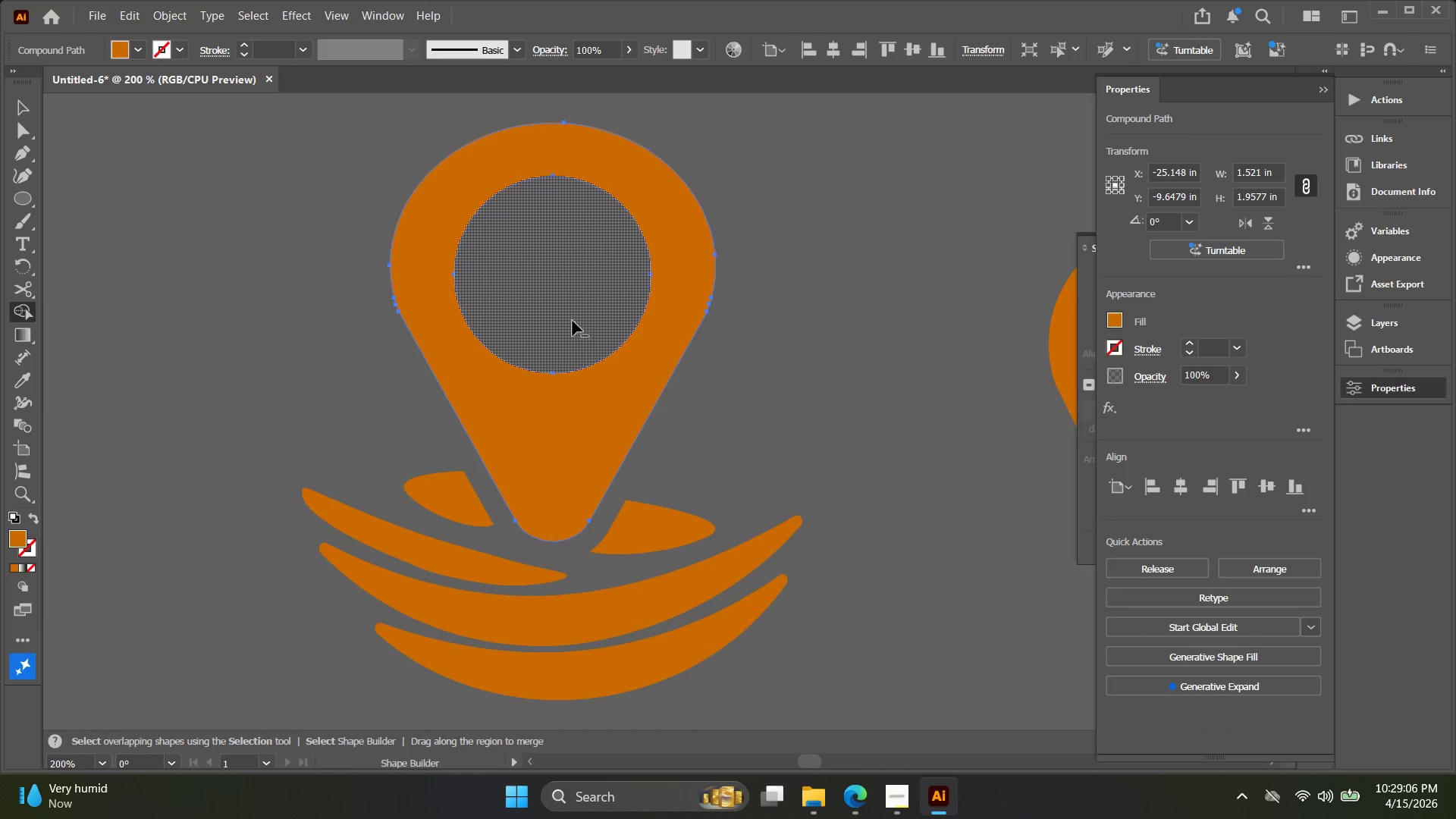 
key(V)
 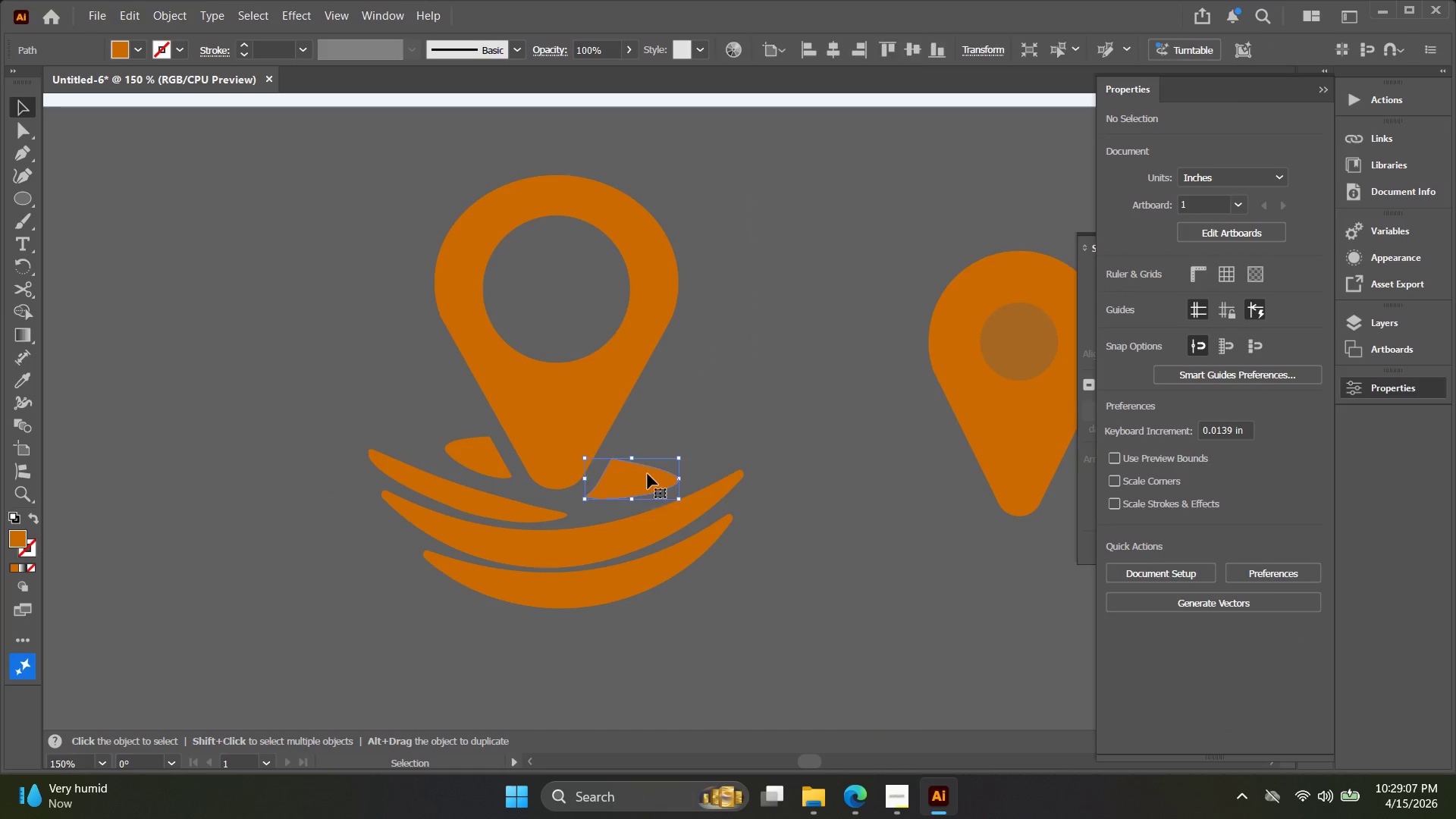 
scroll: coordinate [572, 332], scroll_direction: down, amount: 1.0
 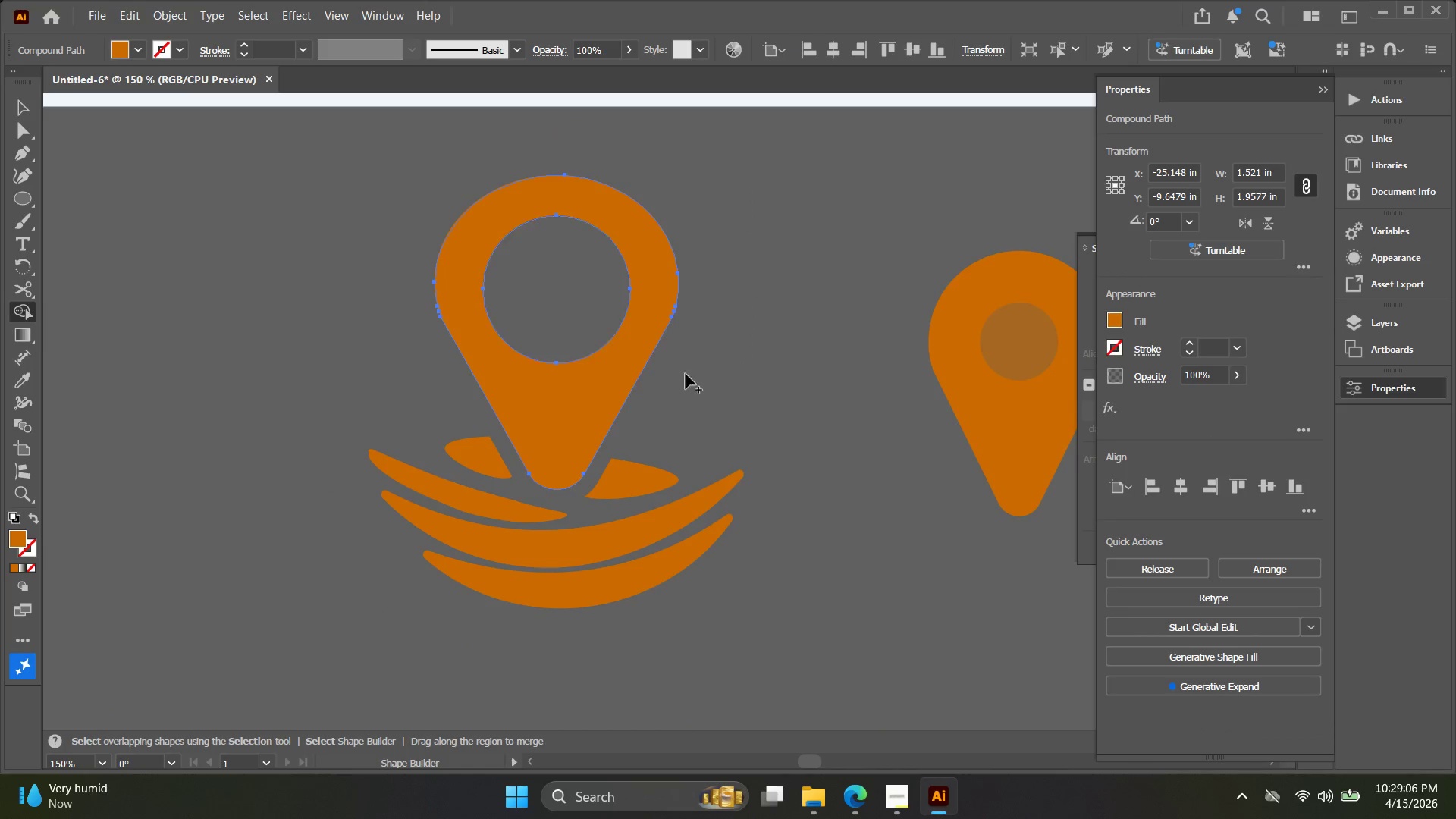 
double_click([611, 376])